 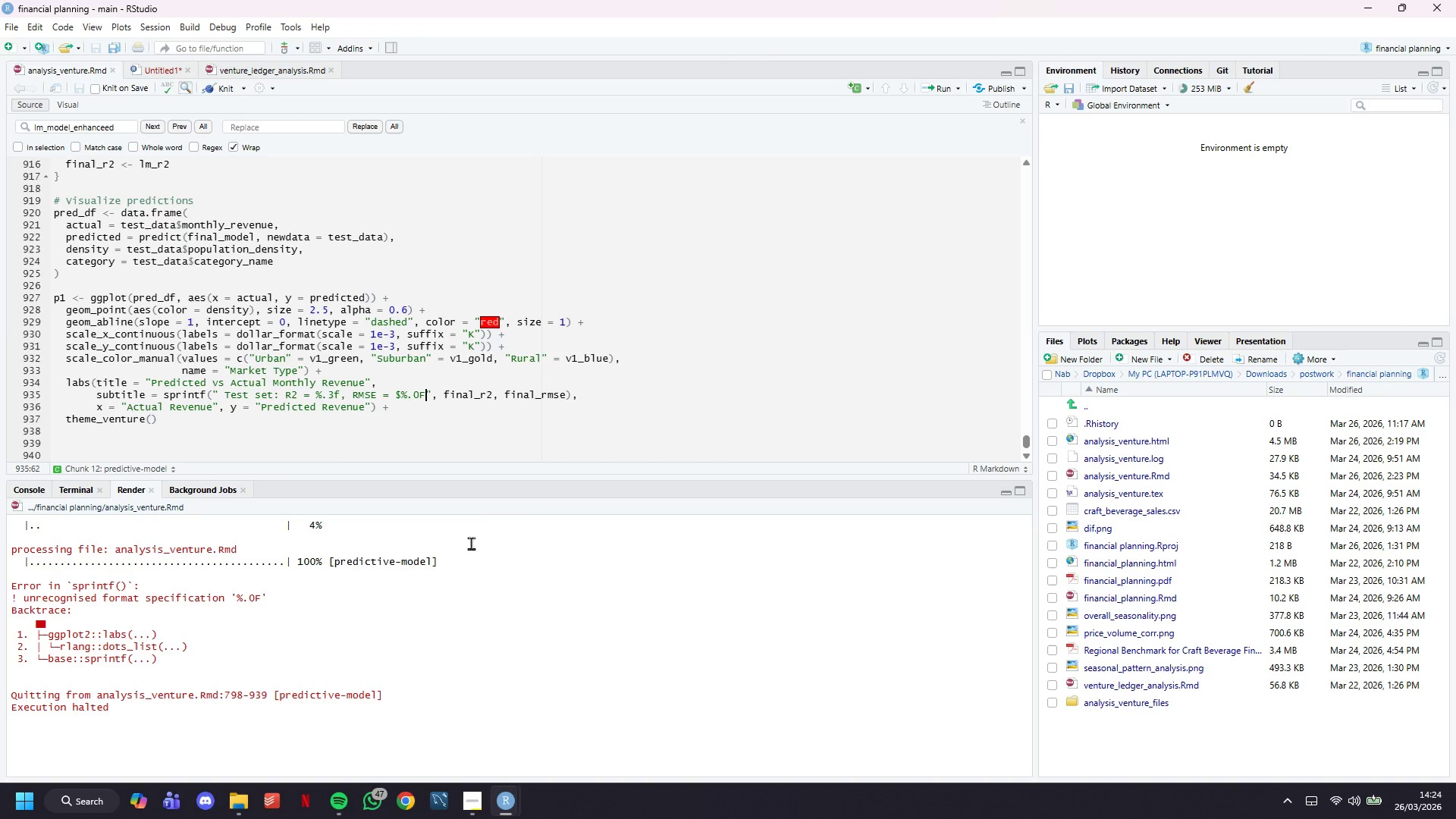 
key(ArrowLeft)
 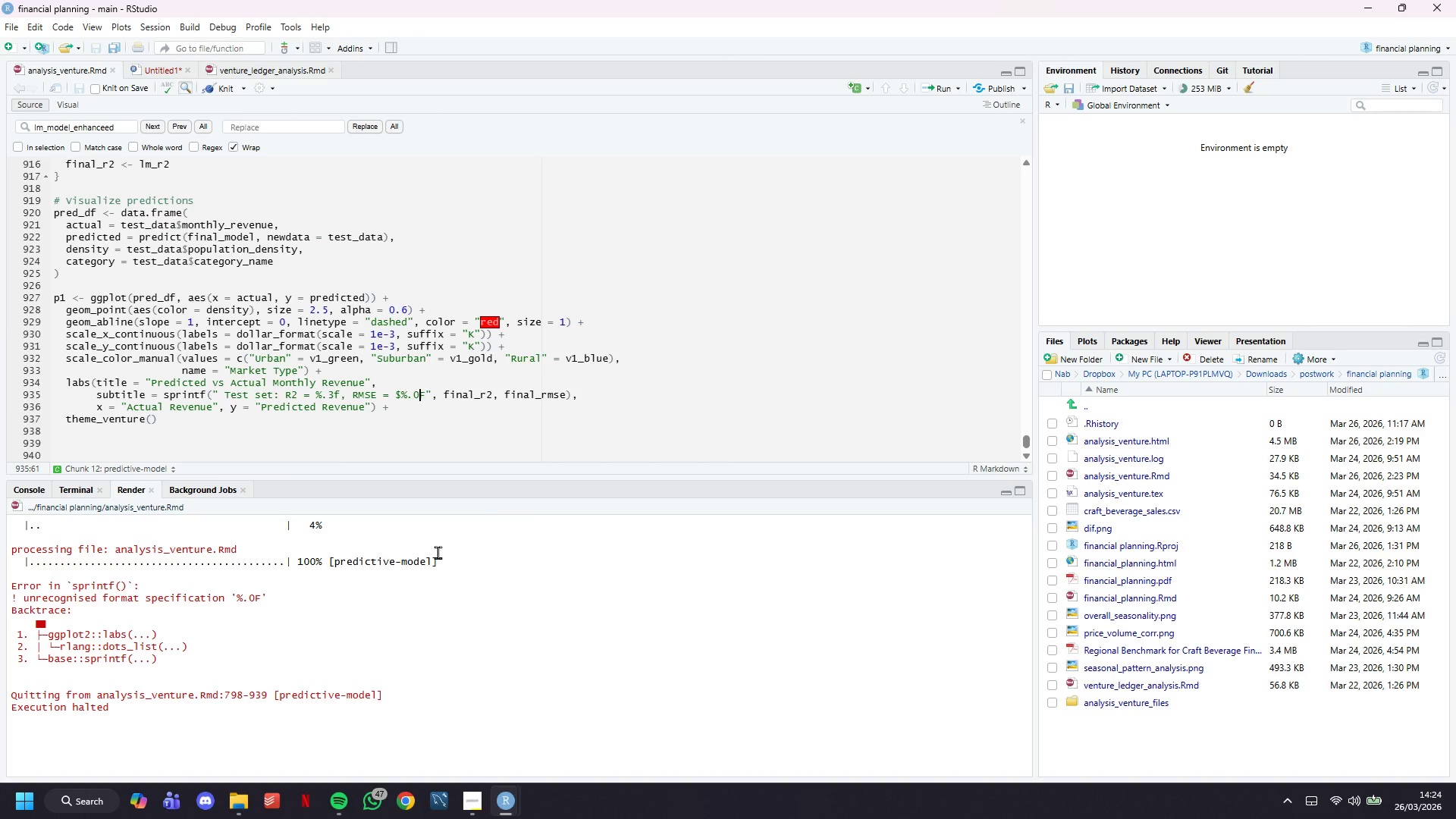 
key(Backspace)
 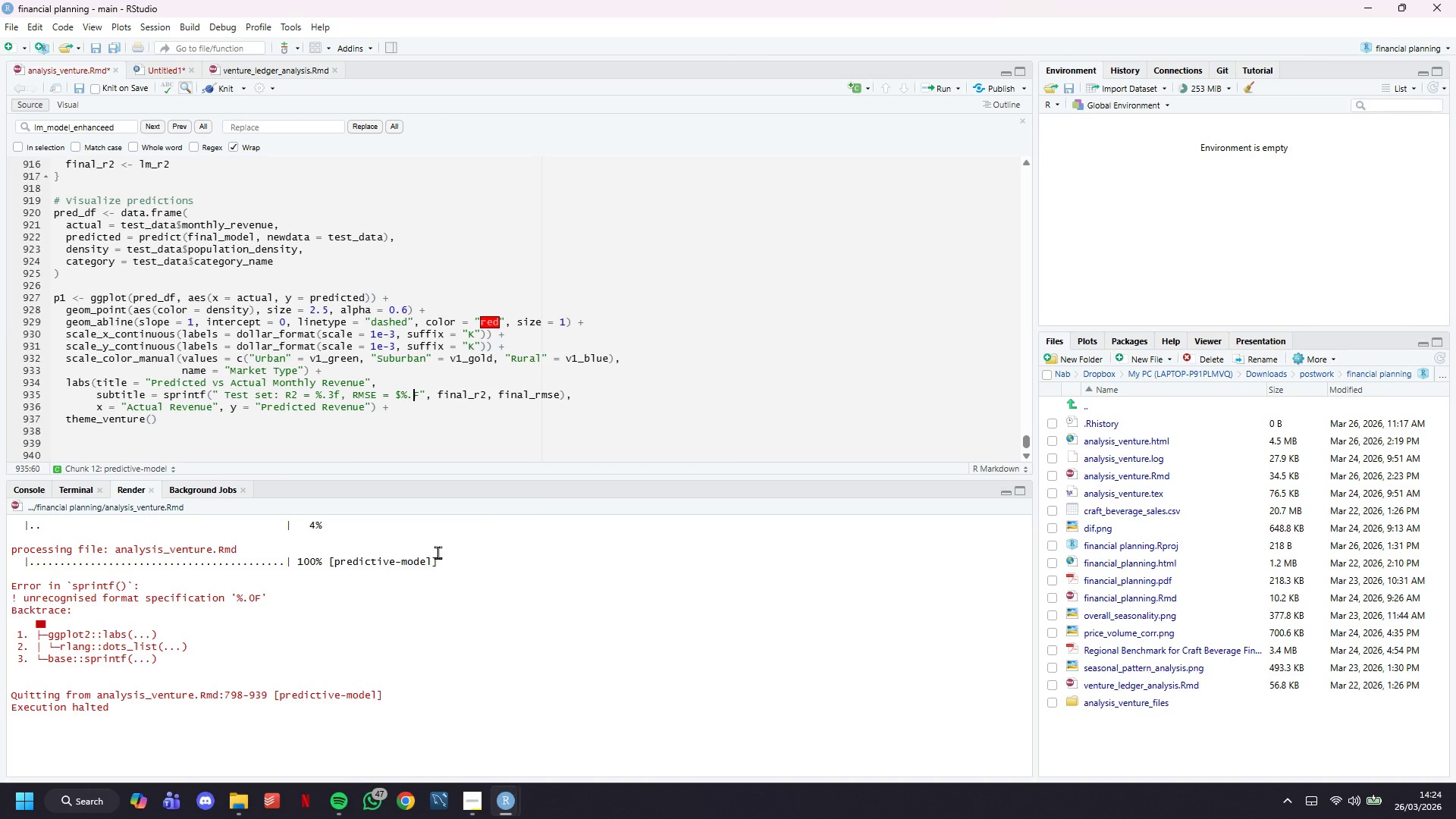 
key(1)
 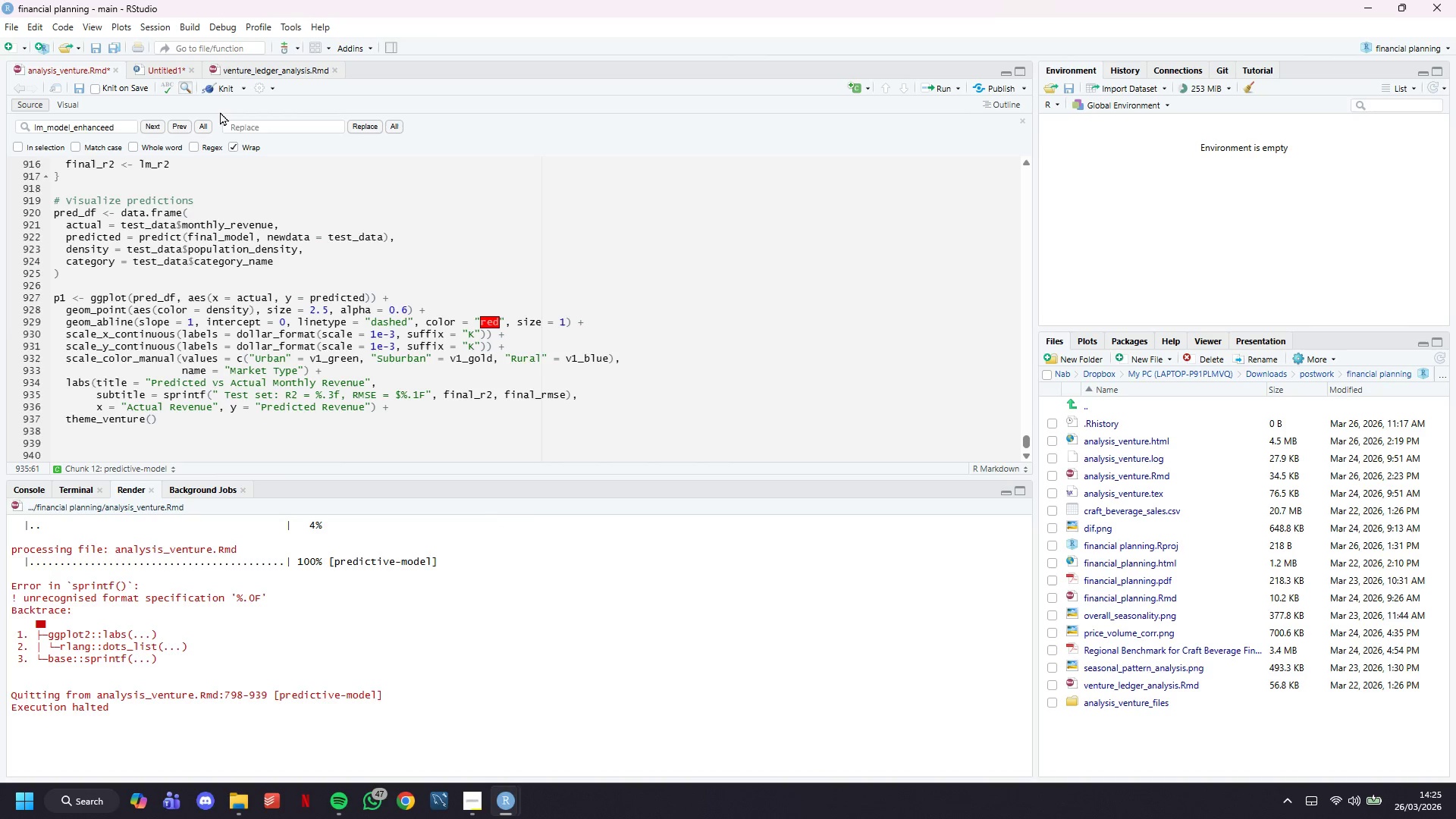 
left_click([221, 93])
 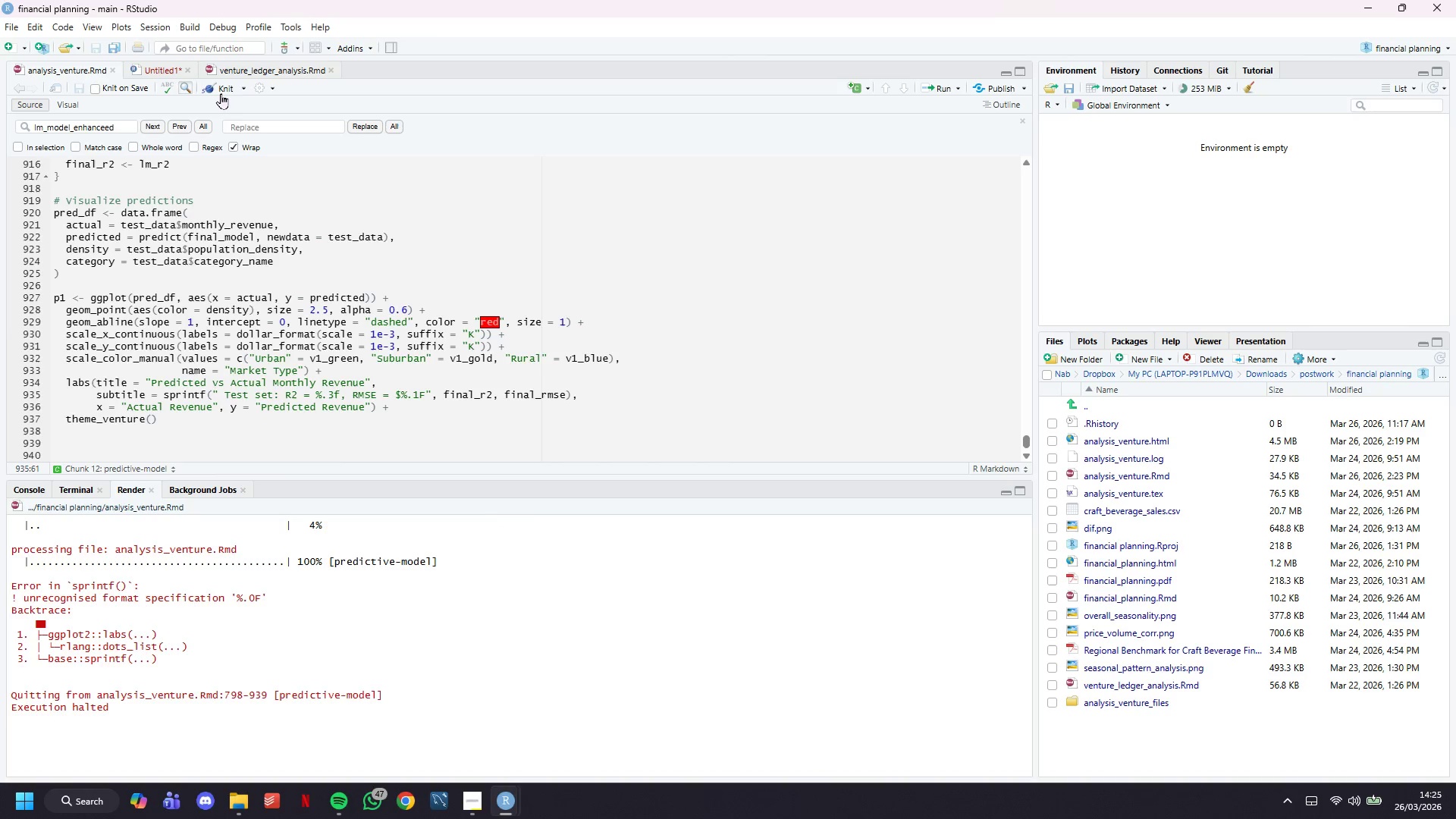 
key(Control+S)
 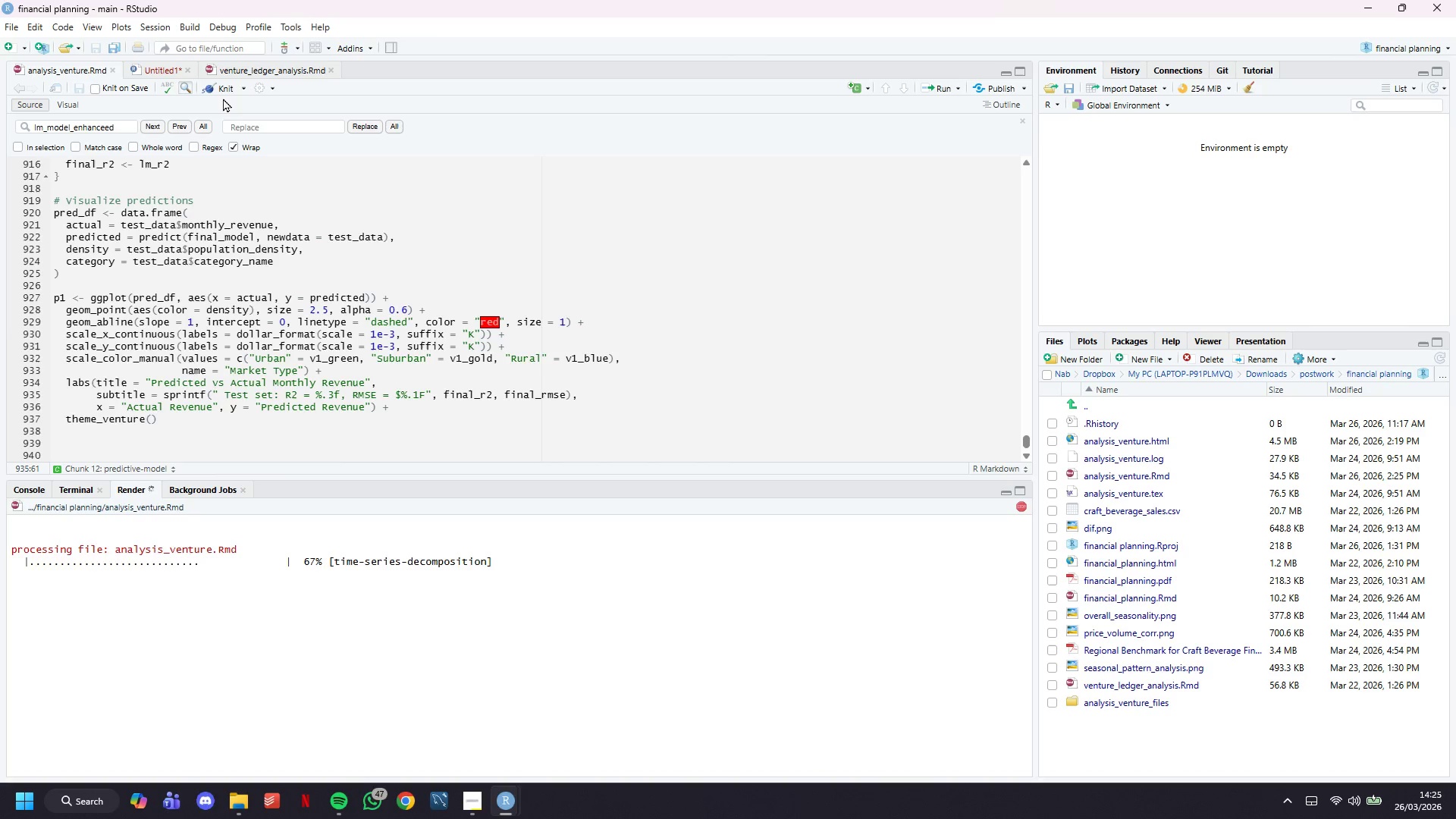 
wait(37.83)
 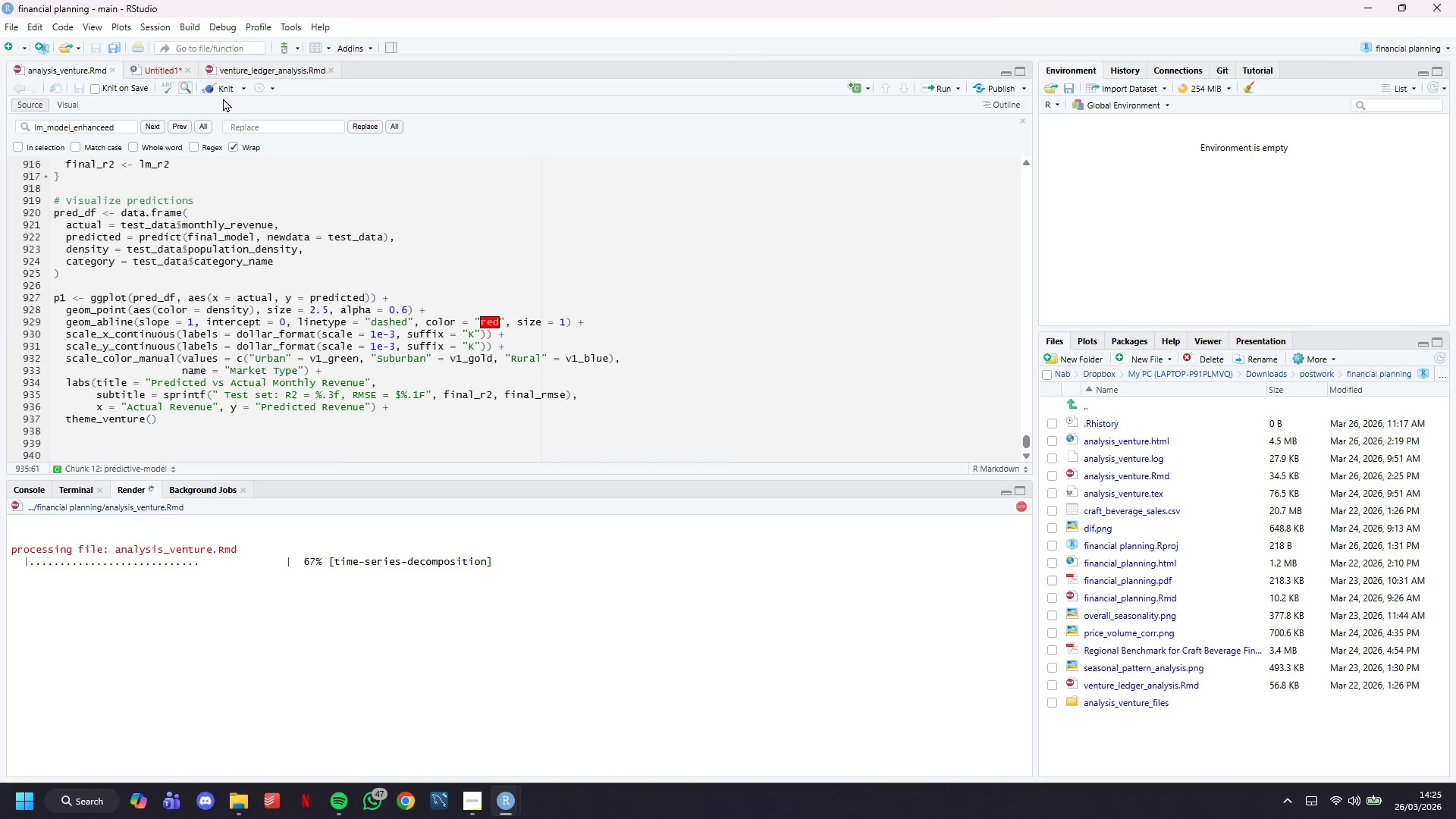 
scroll: coordinate [337, 232], scroll_direction: down, amount: 8.0
 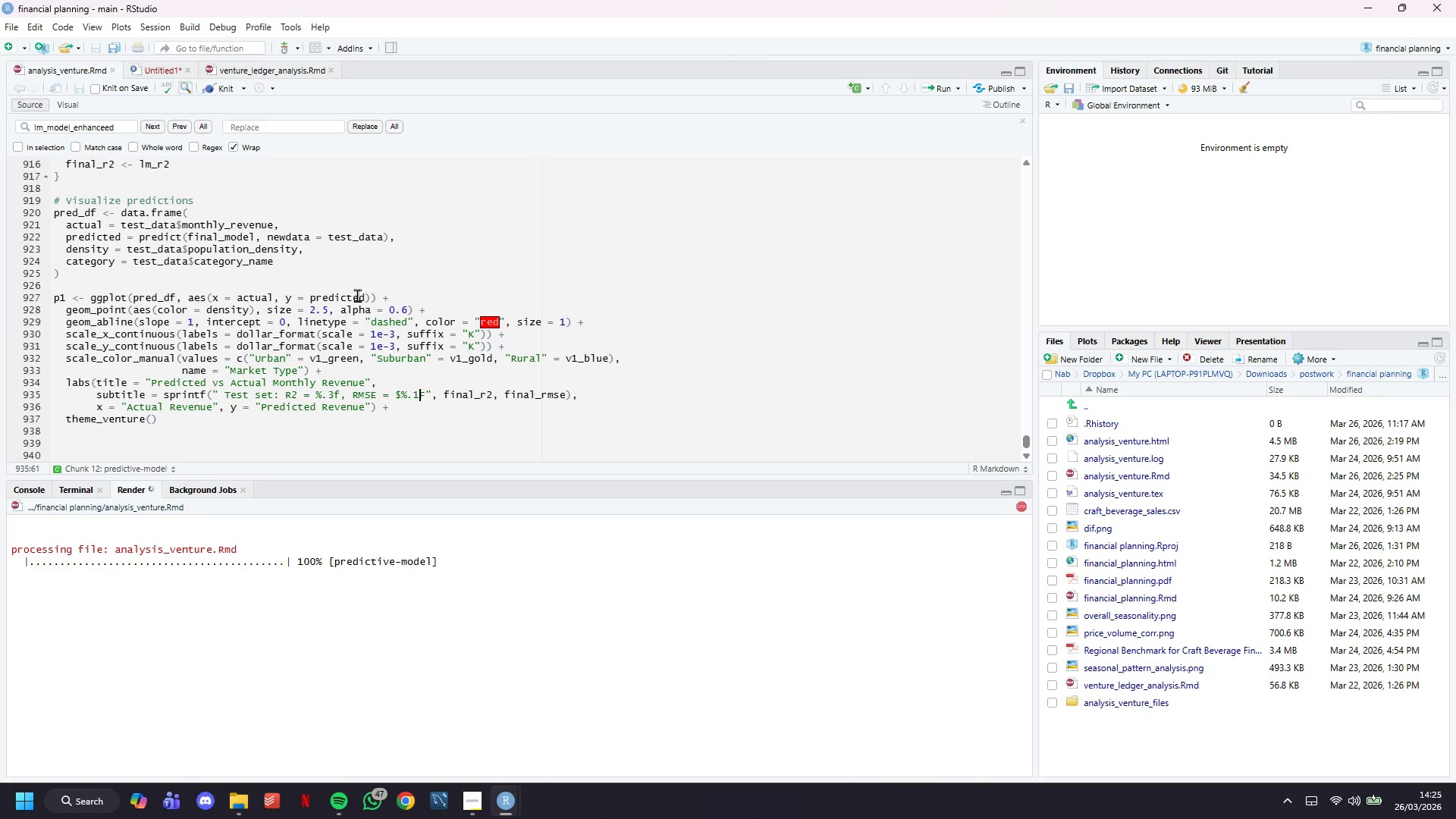 
wait(19.76)
 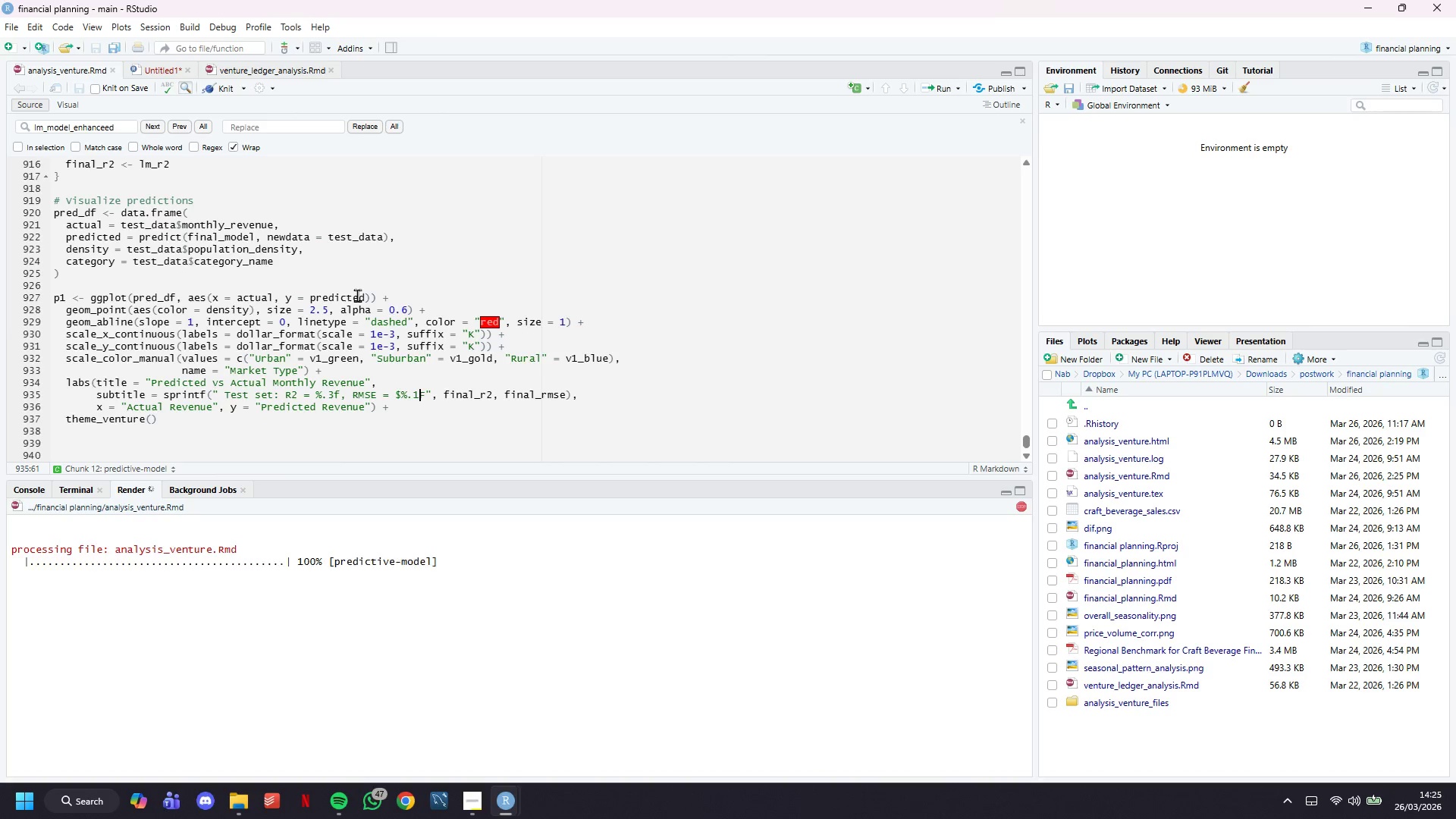 
scroll: coordinate [453, 401], scroll_direction: down, amount: 4.0
 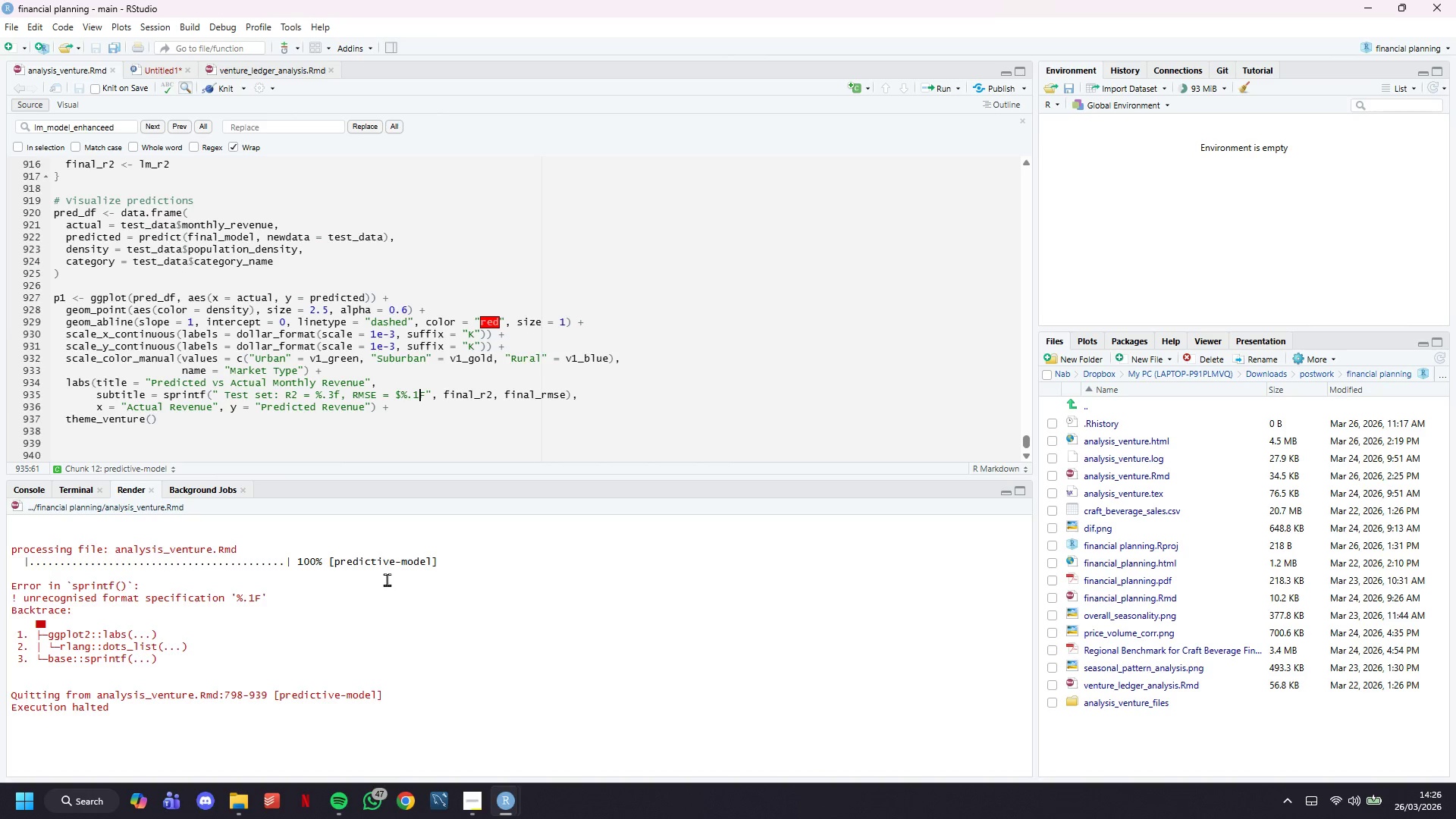 
key(ArrowRight)
 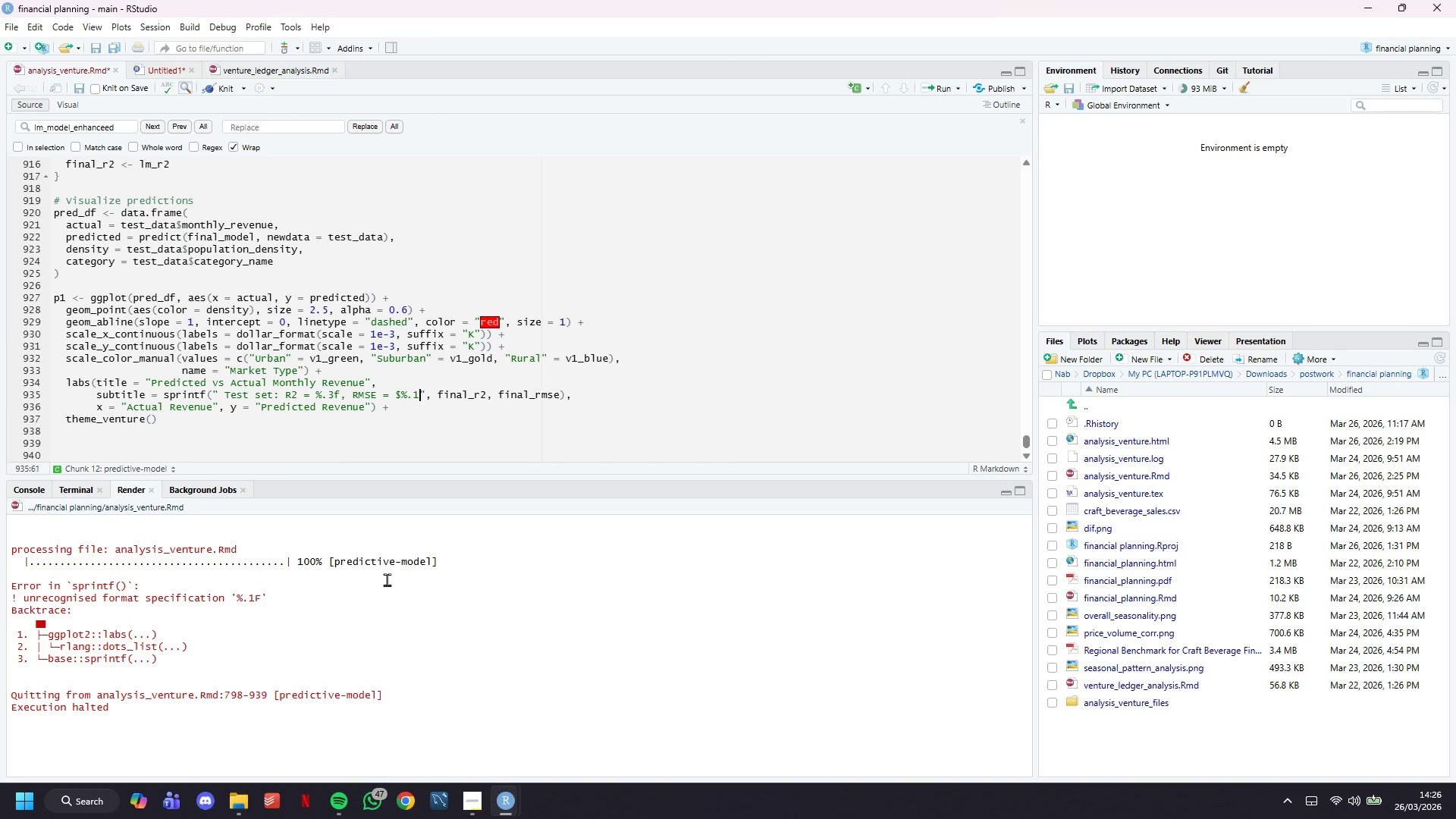 
key(Backspace)
 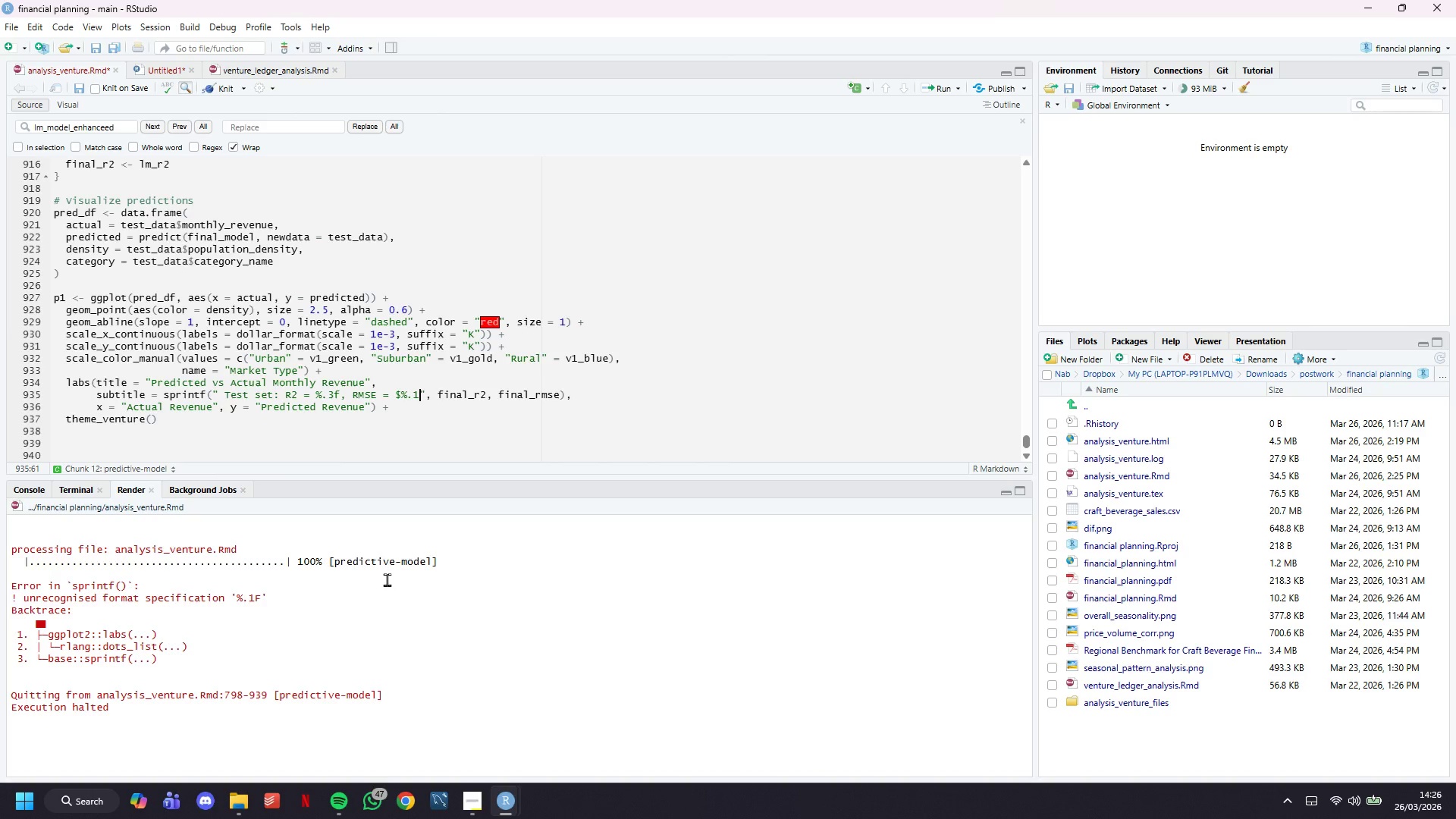 
key(F)
 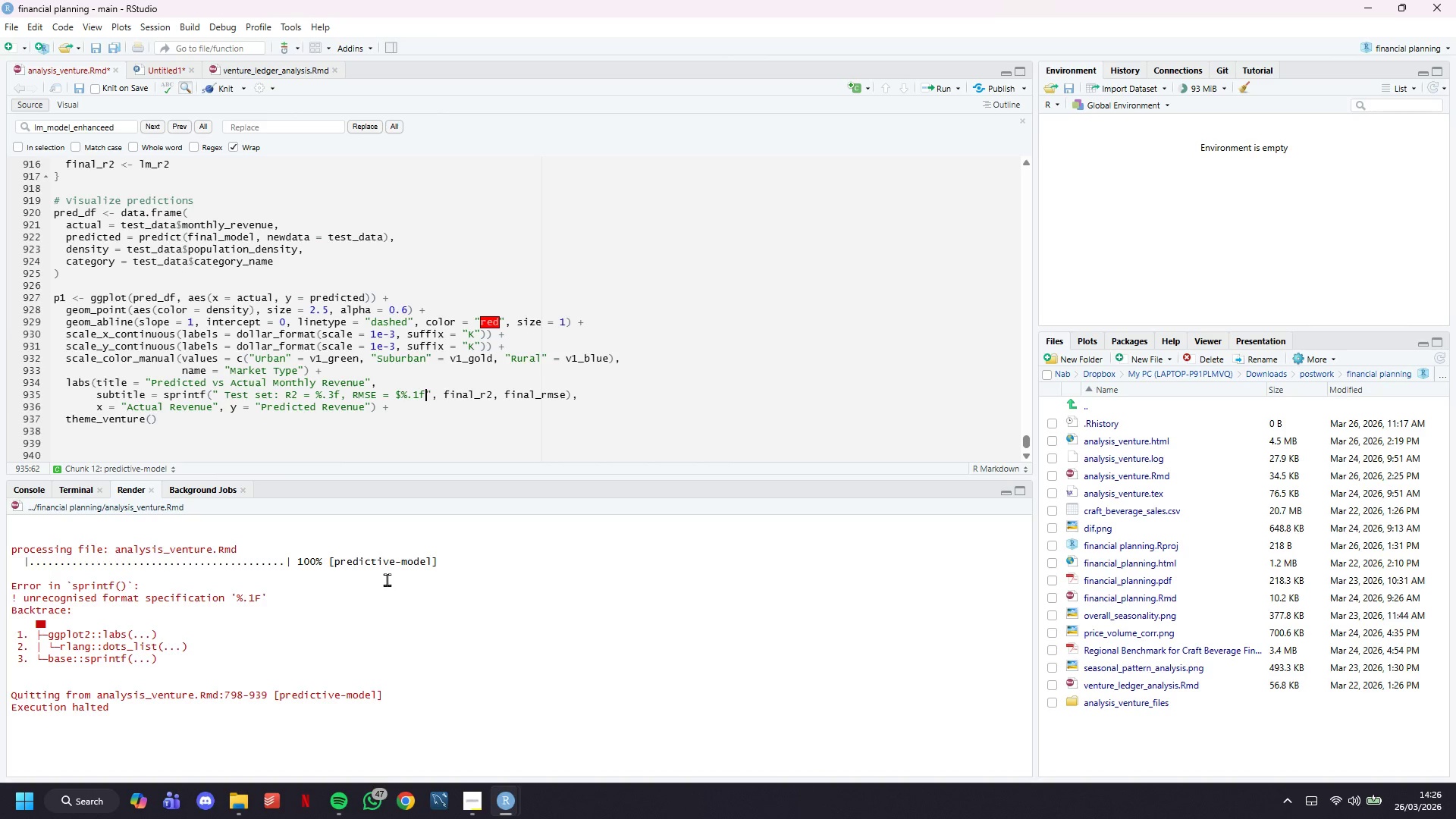 
key(ArrowLeft)
 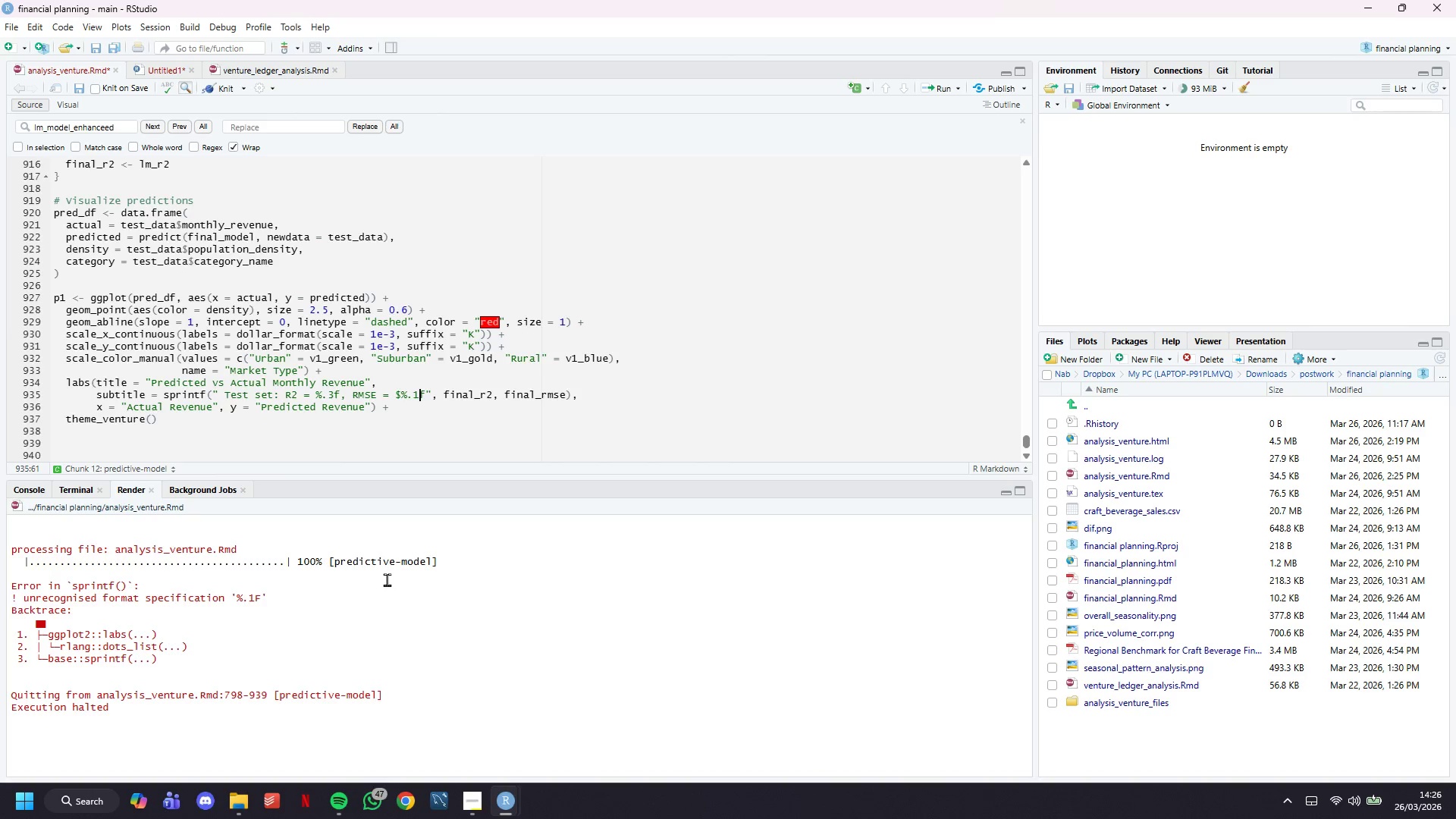 
key(Backspace)
 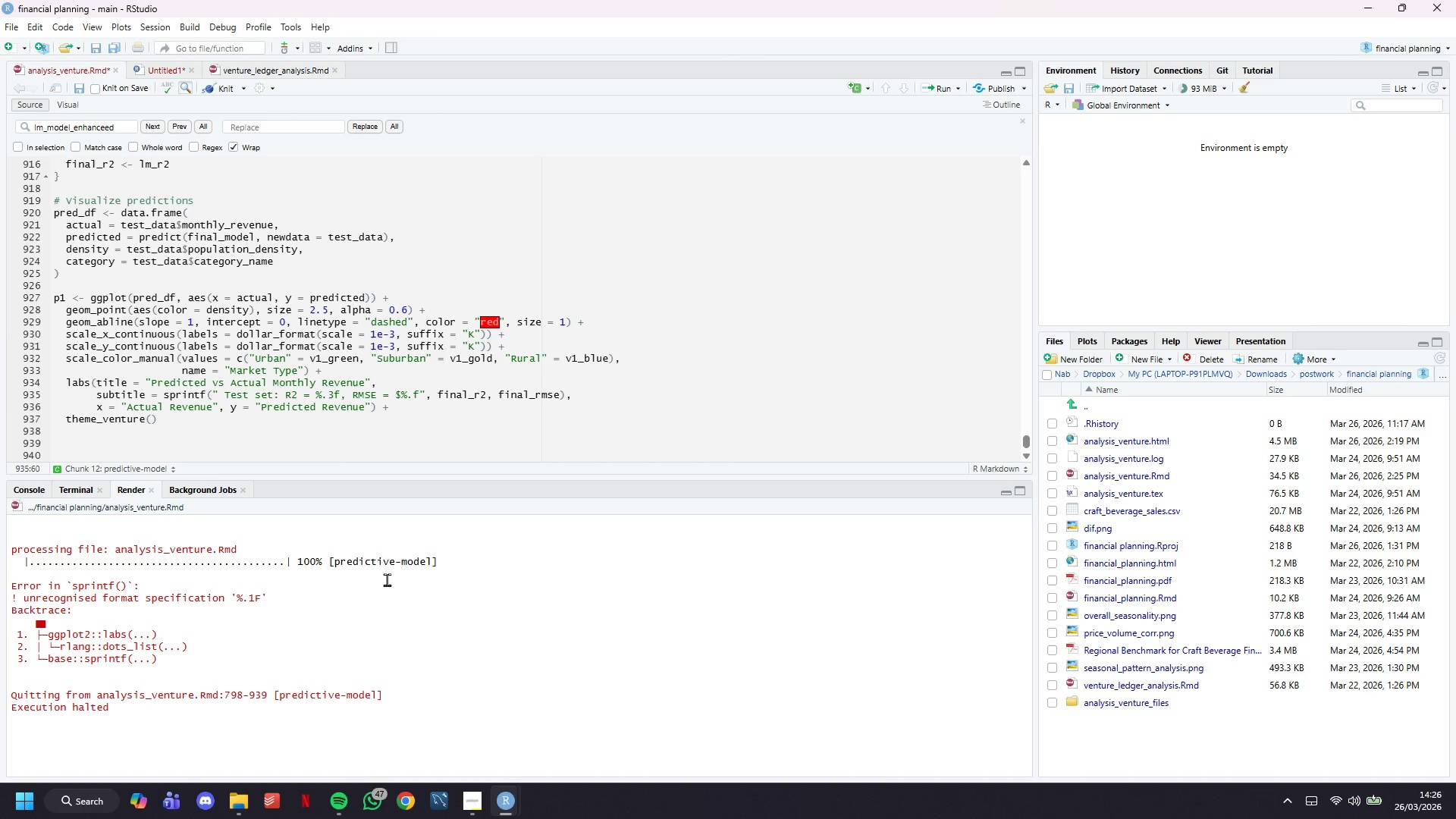 
key(0)
 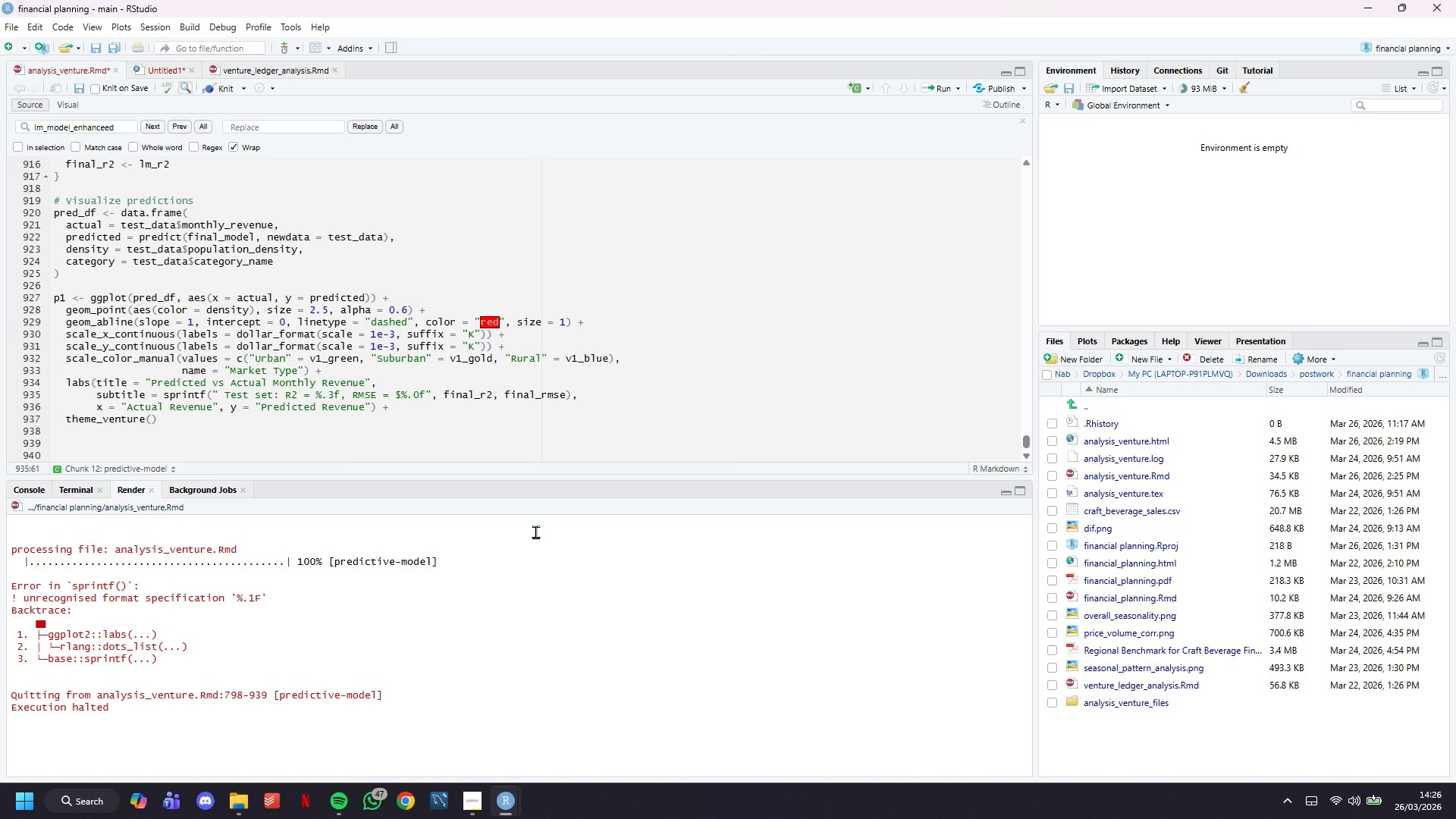 
left_click([523, 427])
 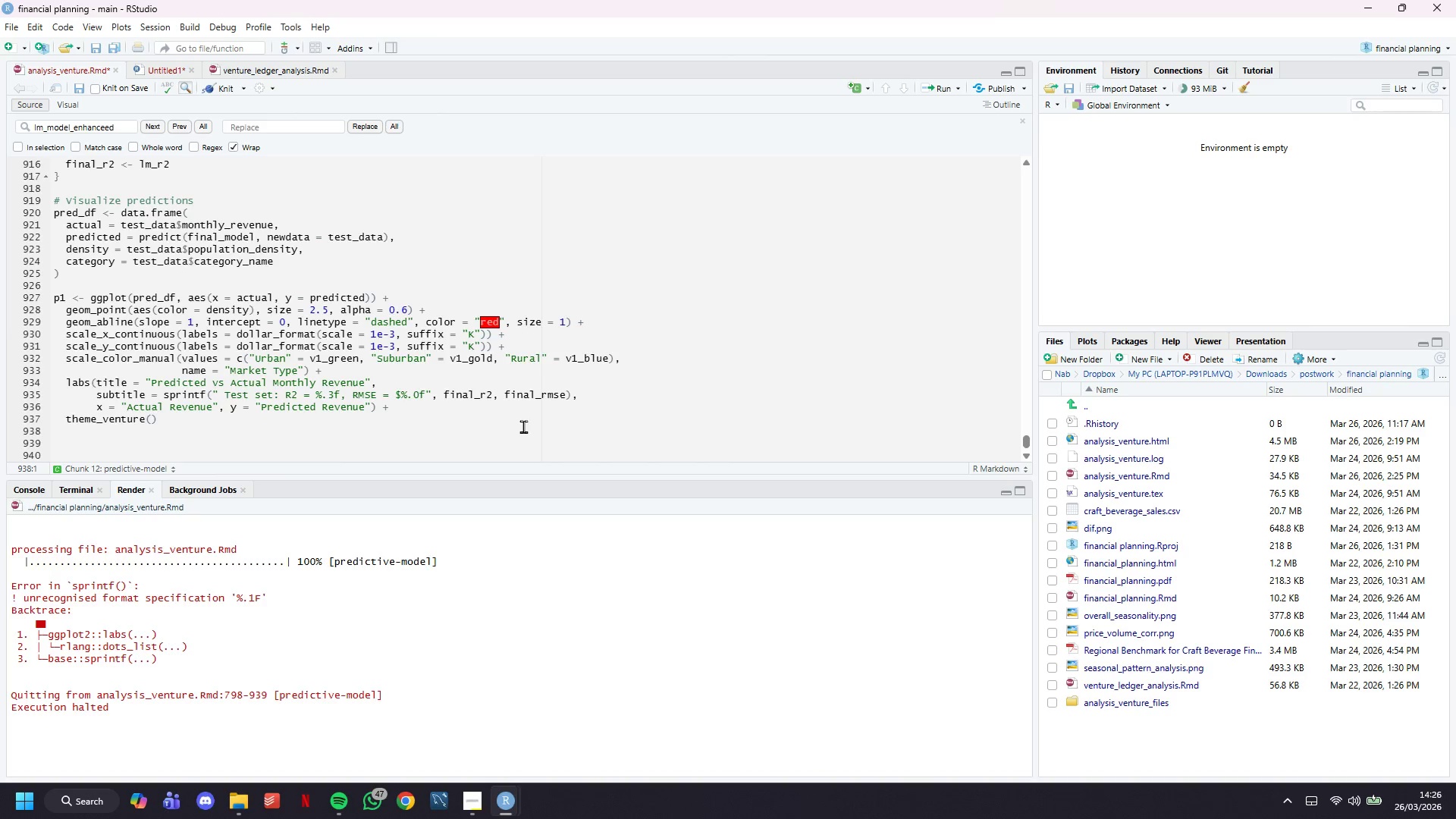 
key(Control+S)
 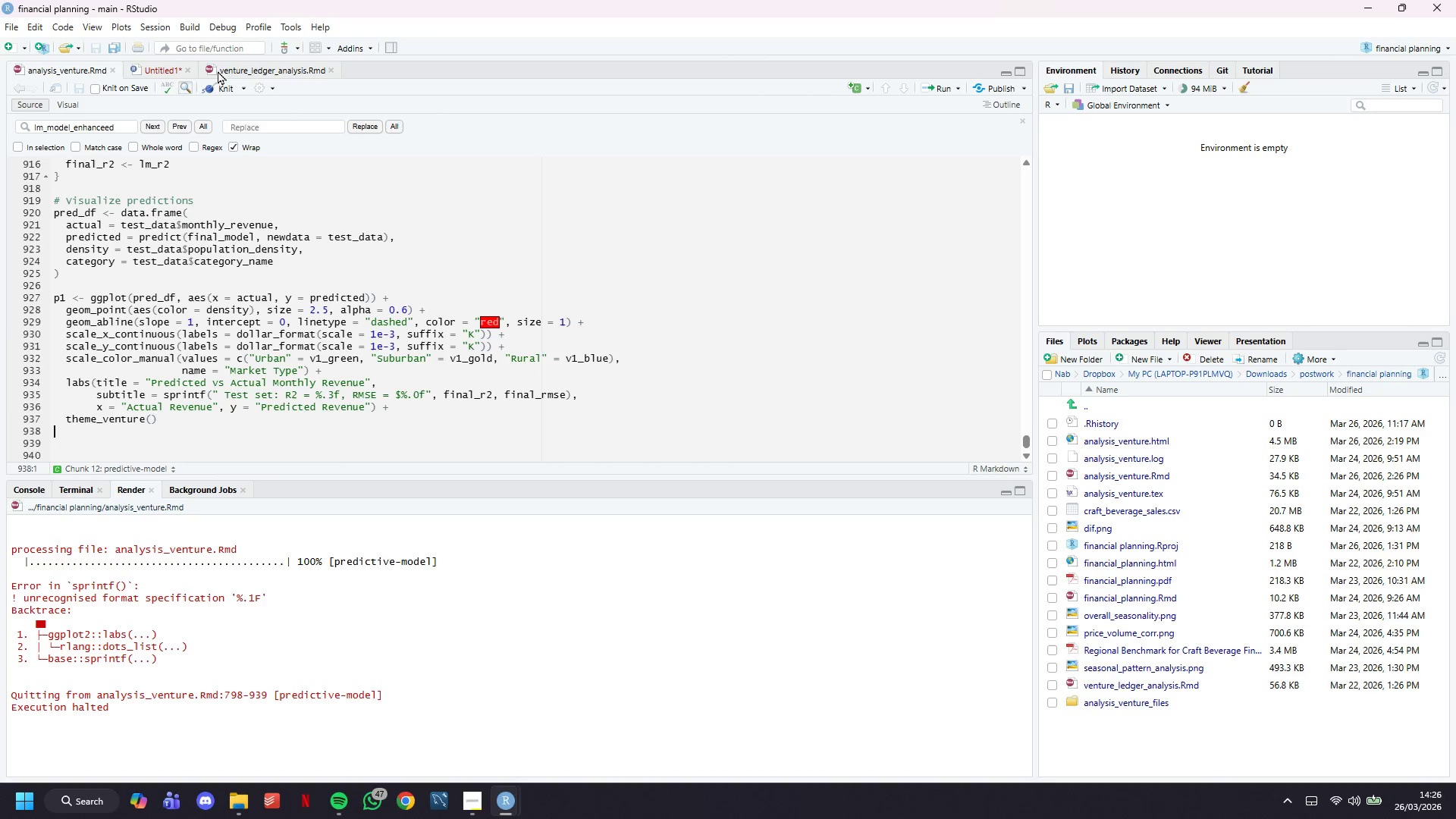 
left_click([225, 80])
 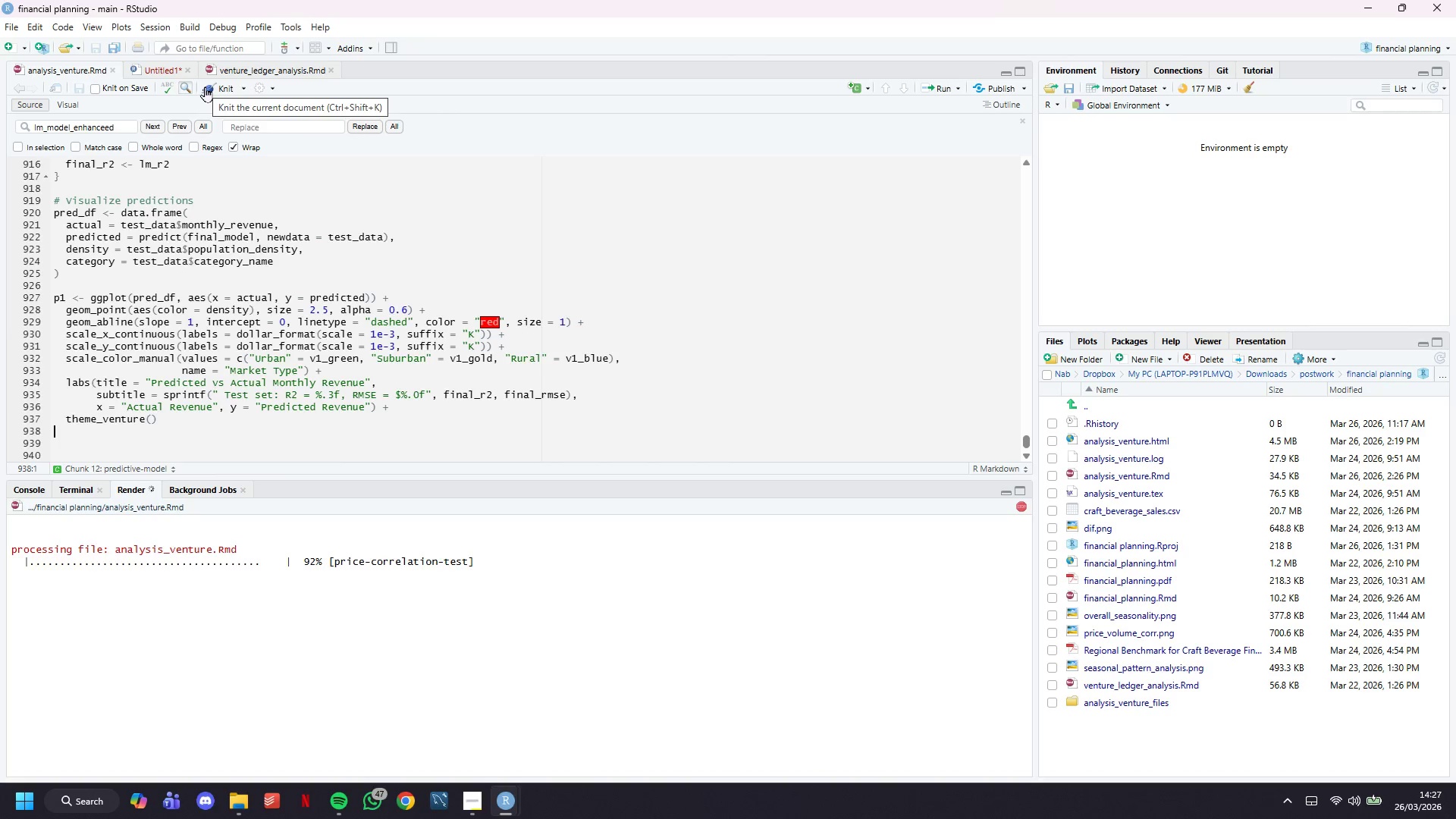 
wait(58.4)
 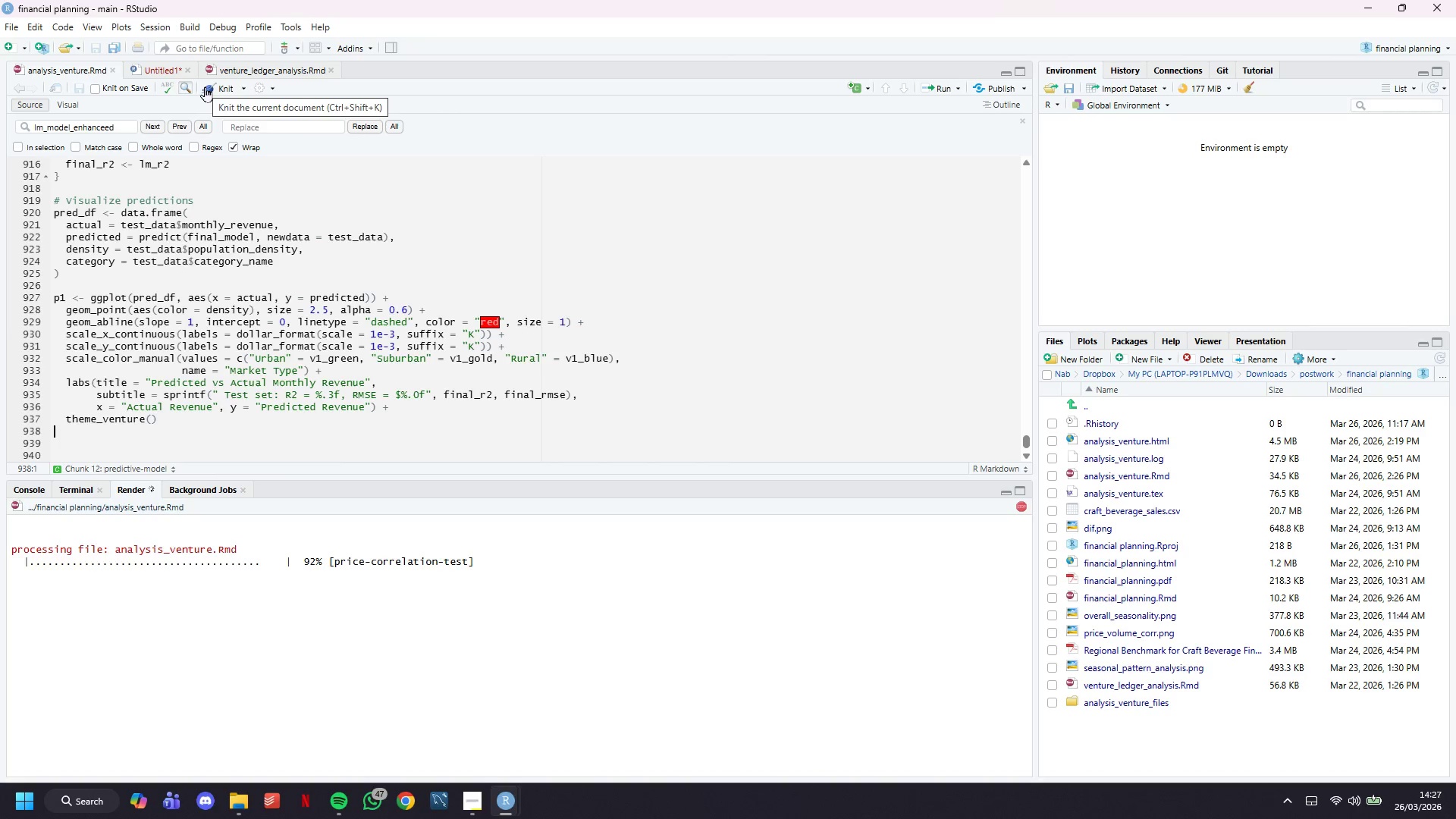 
mouse_move([541, 115])
 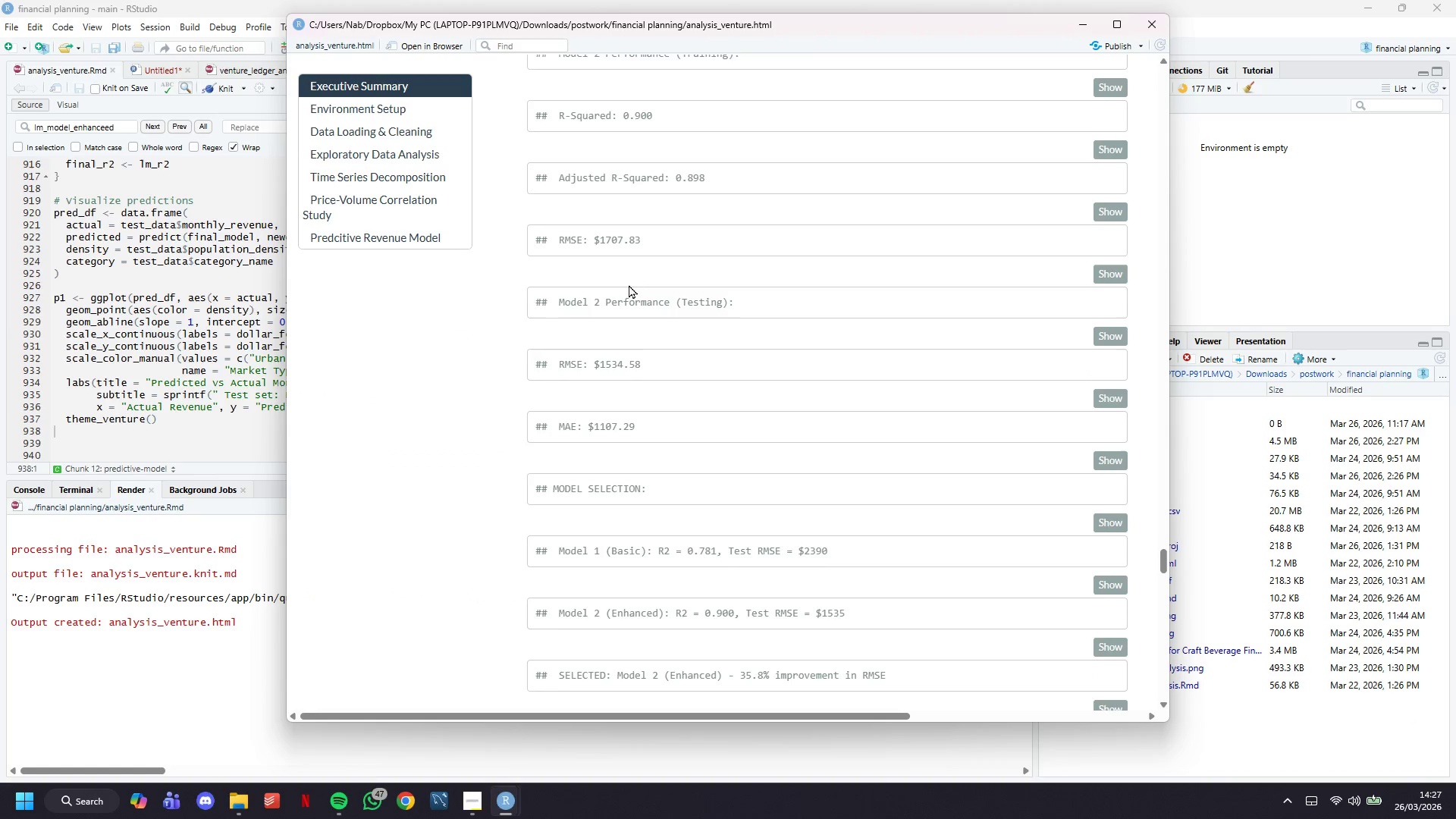 
scroll: coordinate [620, 349], scroll_direction: down, amount: 8.0
 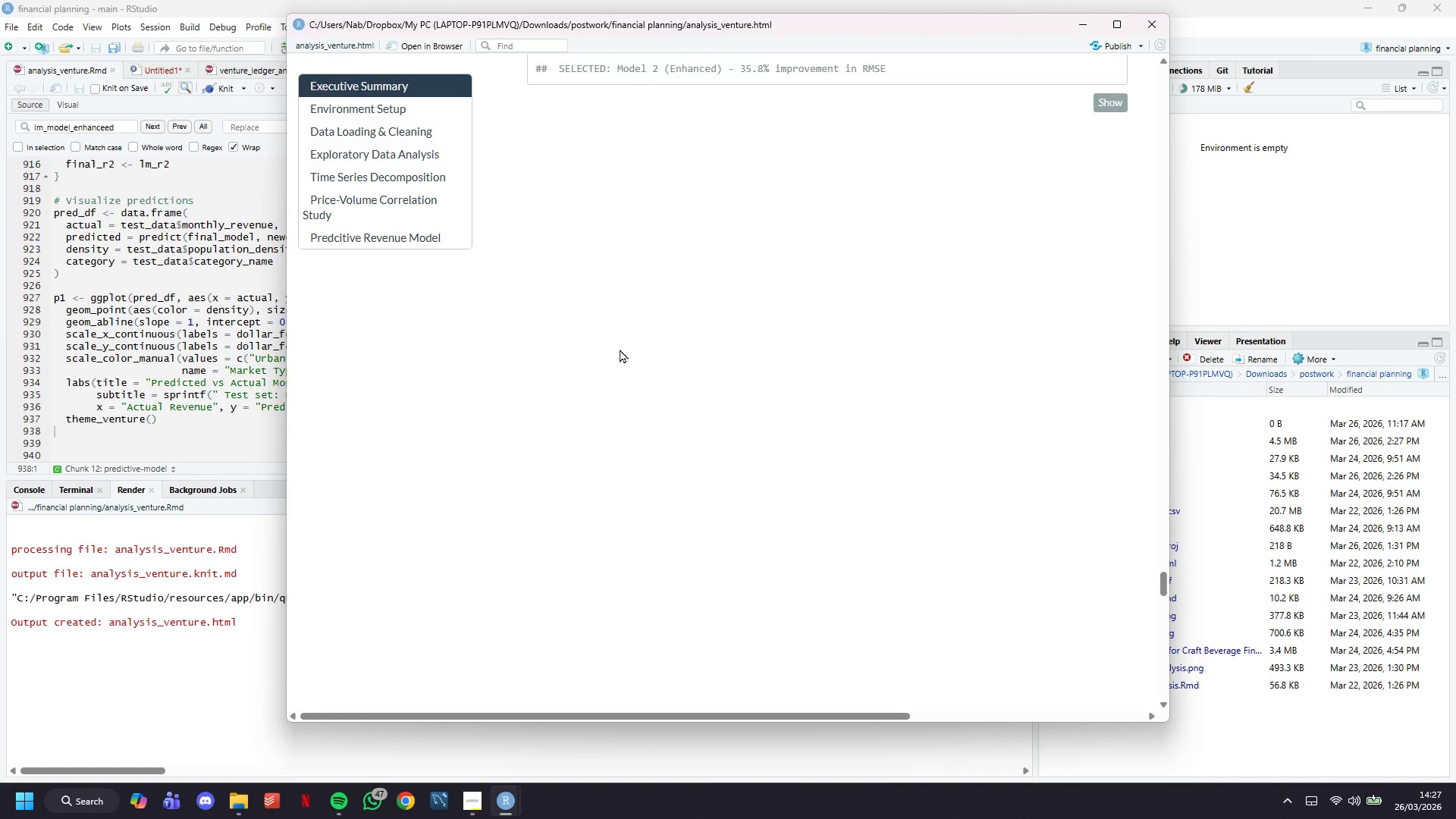 
scroll: coordinate [620, 349], scroll_direction: up, amount: 3.0
 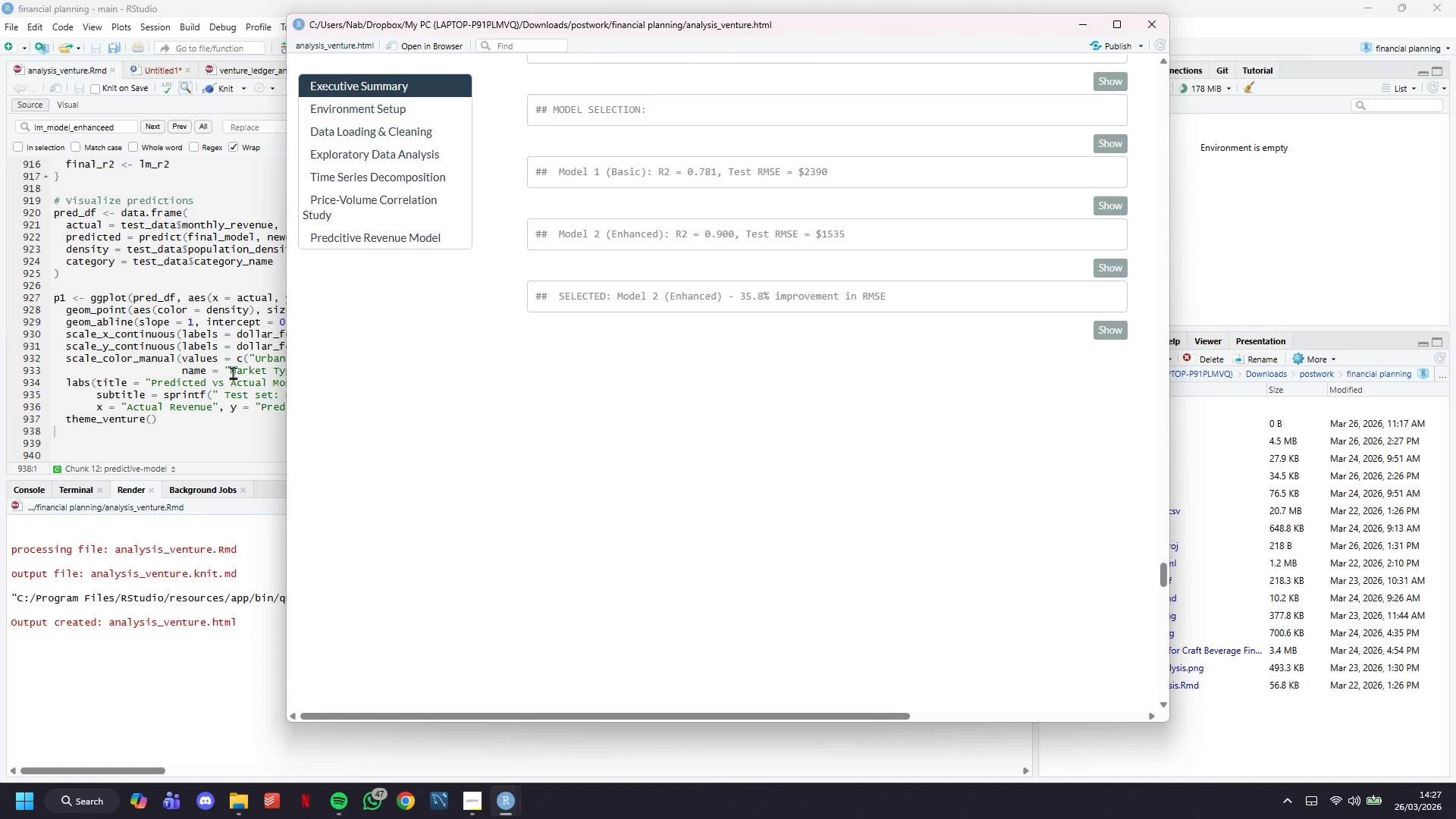 
left_click([216, 433])
 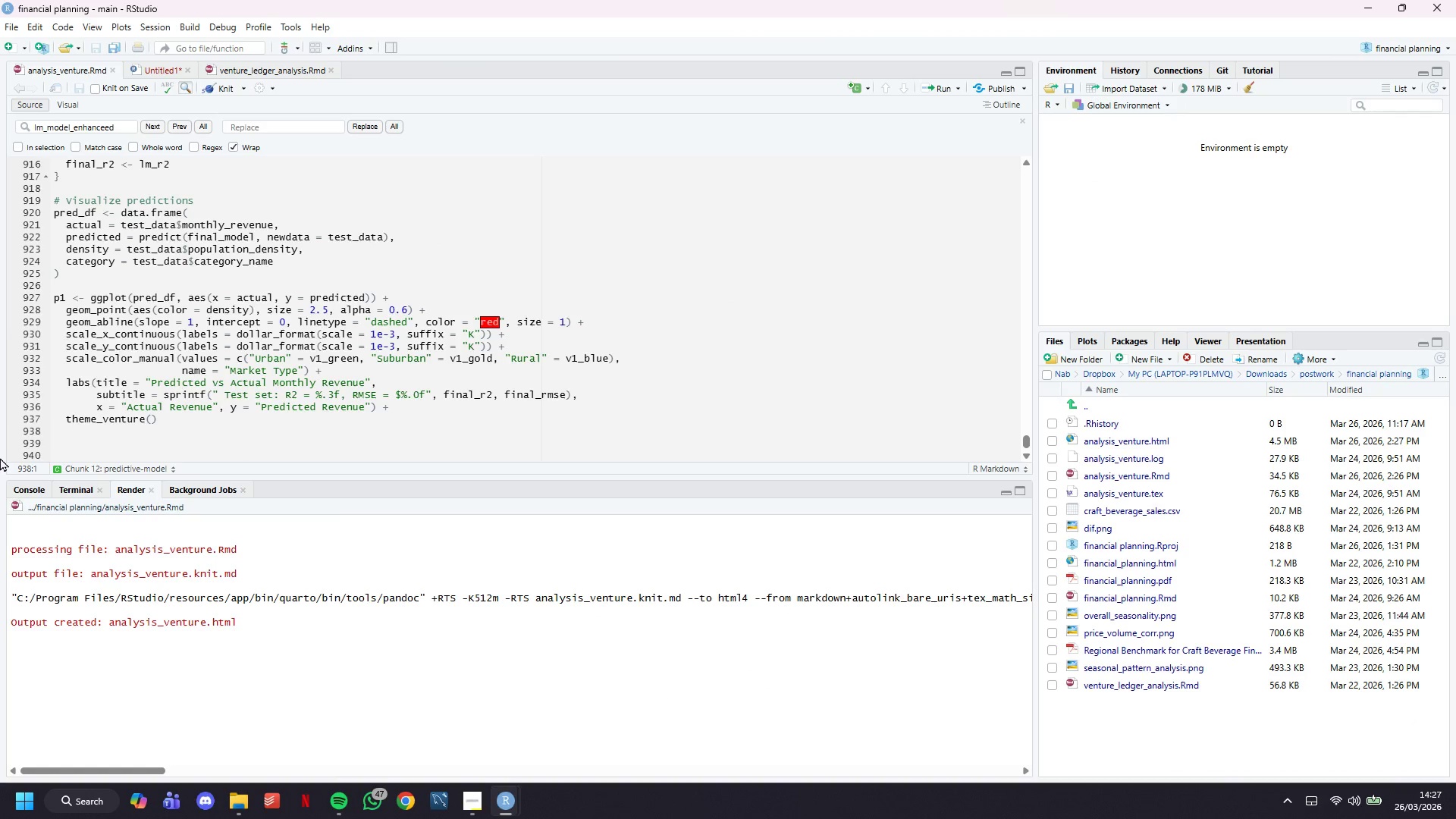 
key(Enter)
 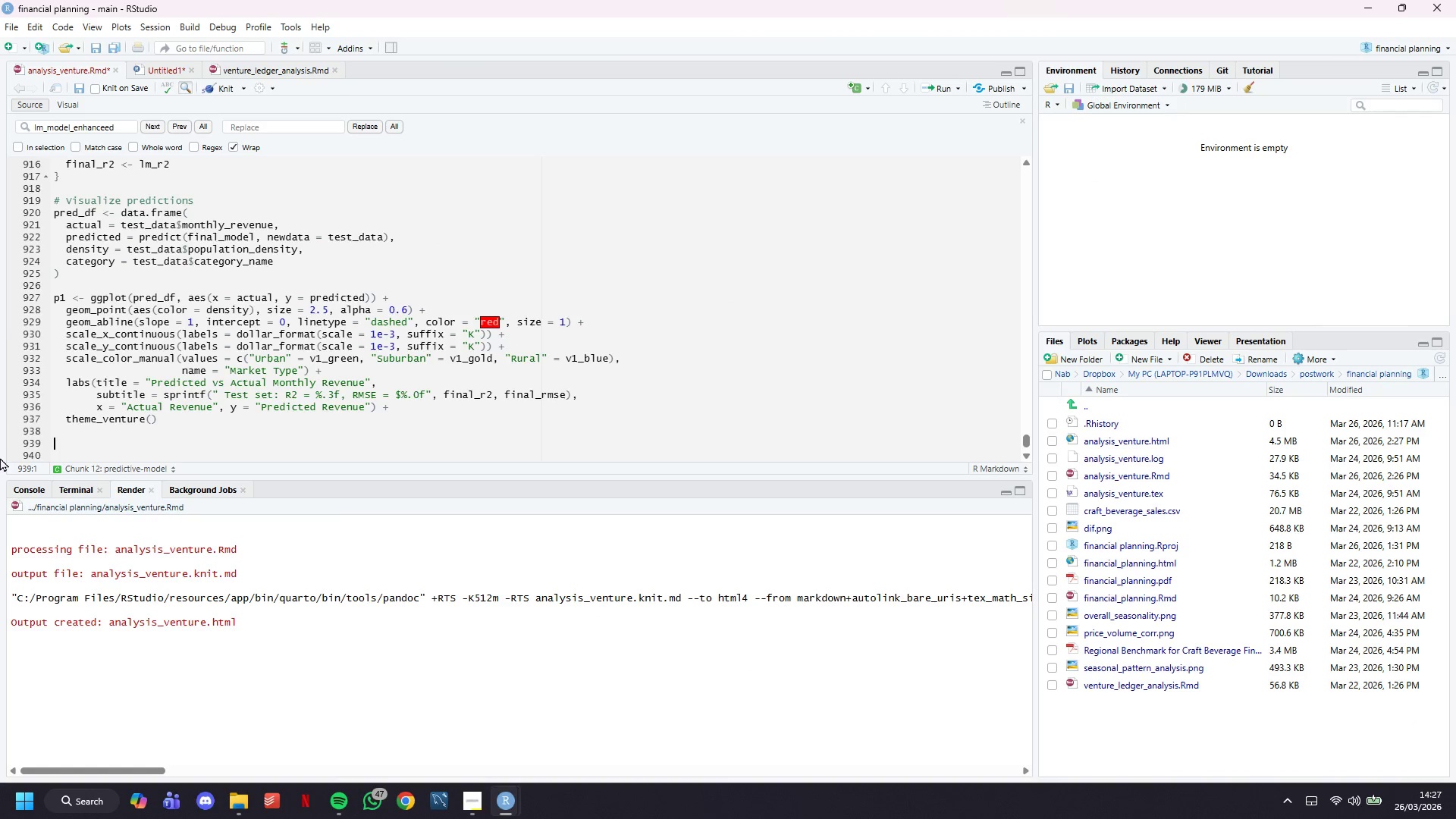 
type(p1)
 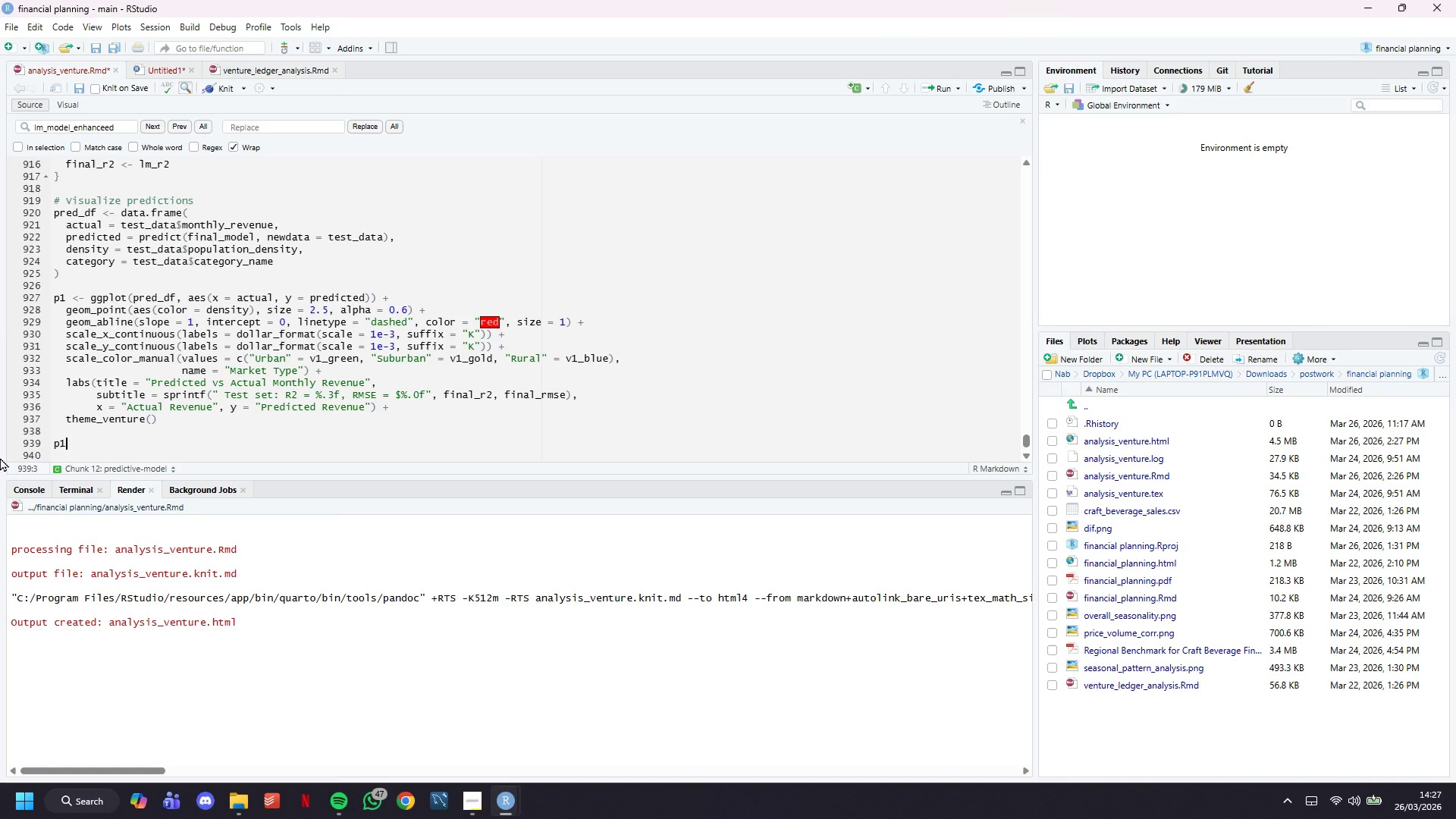 
key(Control+W)
 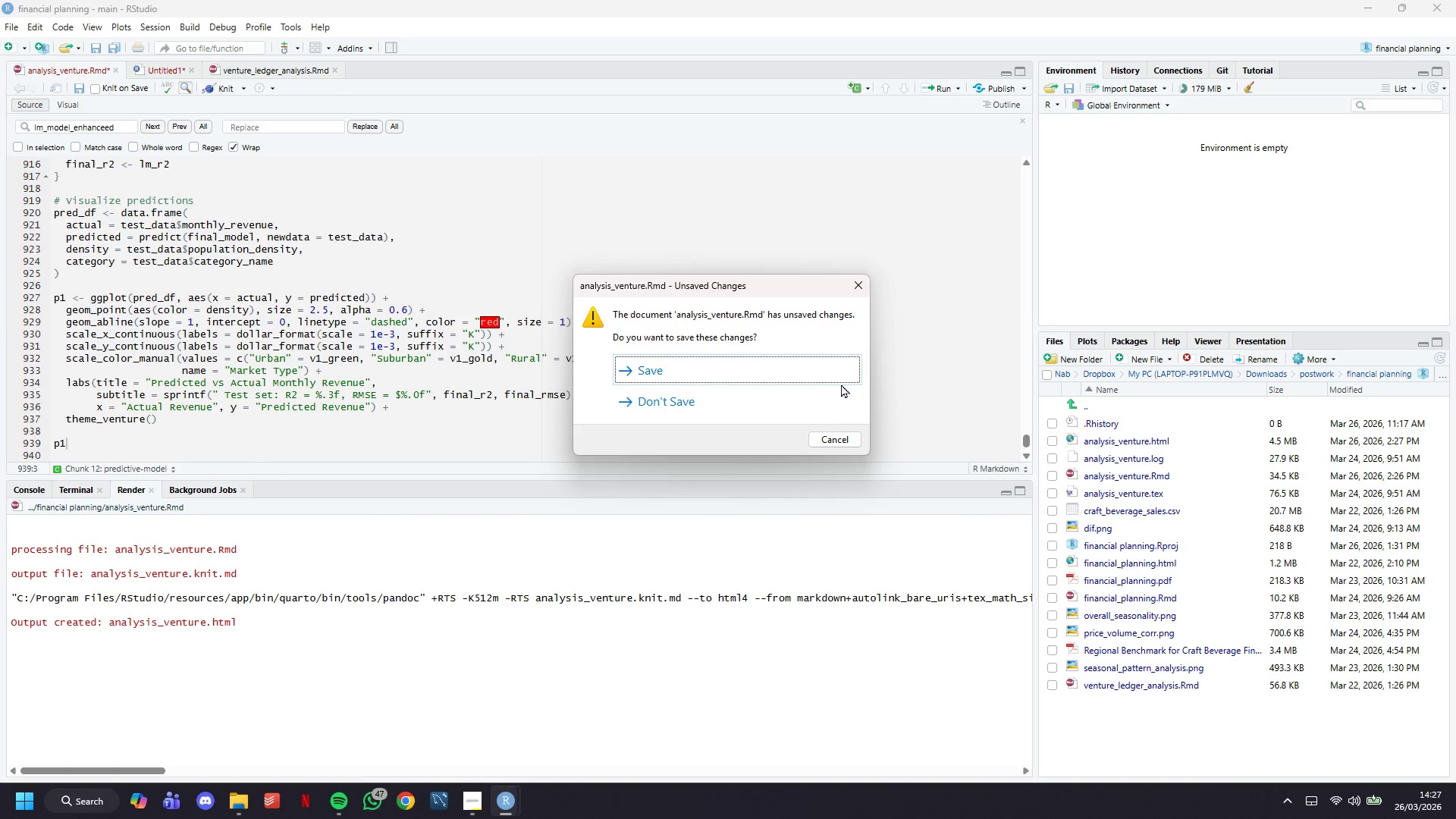 
left_click([851, 443])
 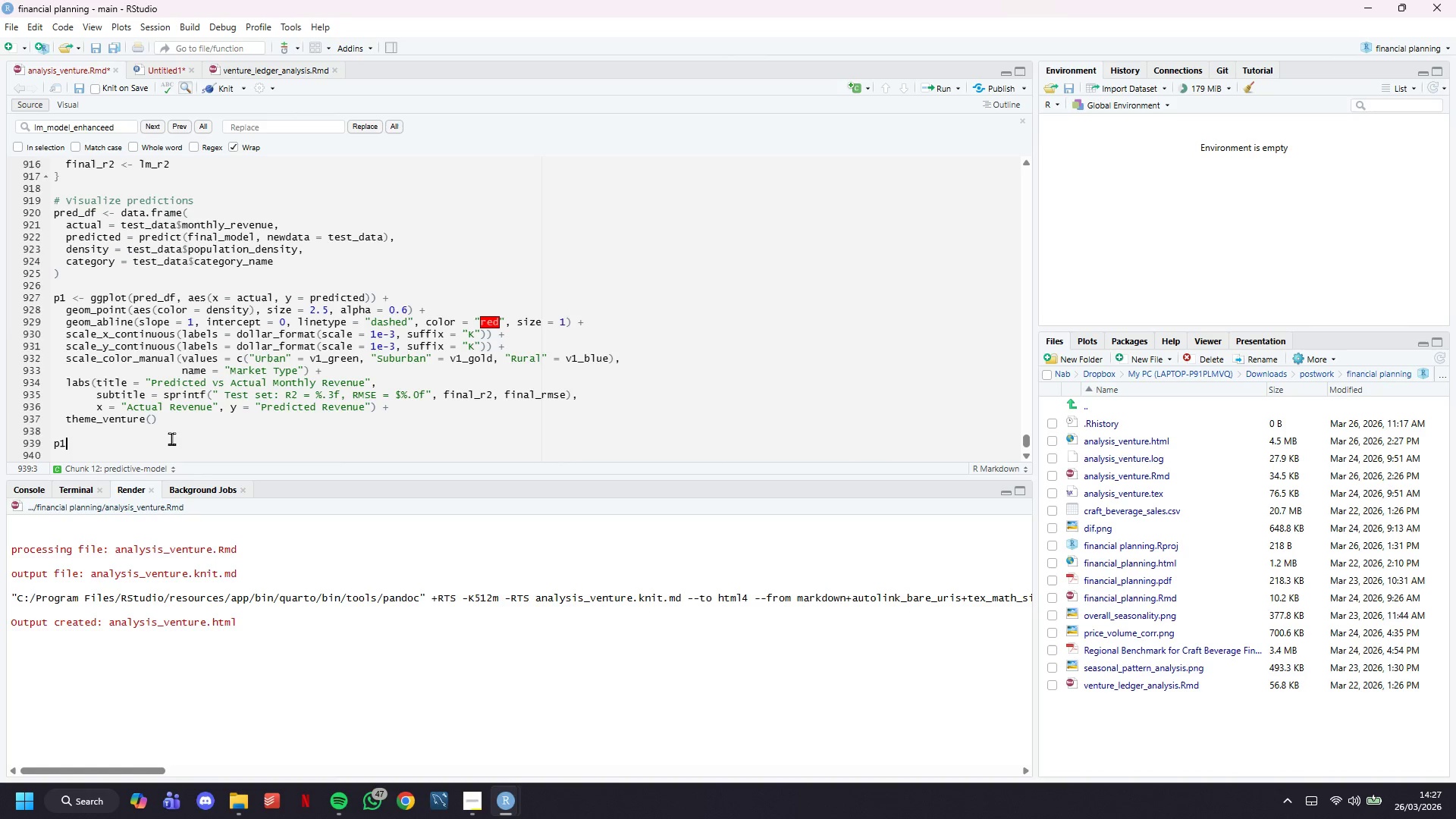 
key(Control+S)
 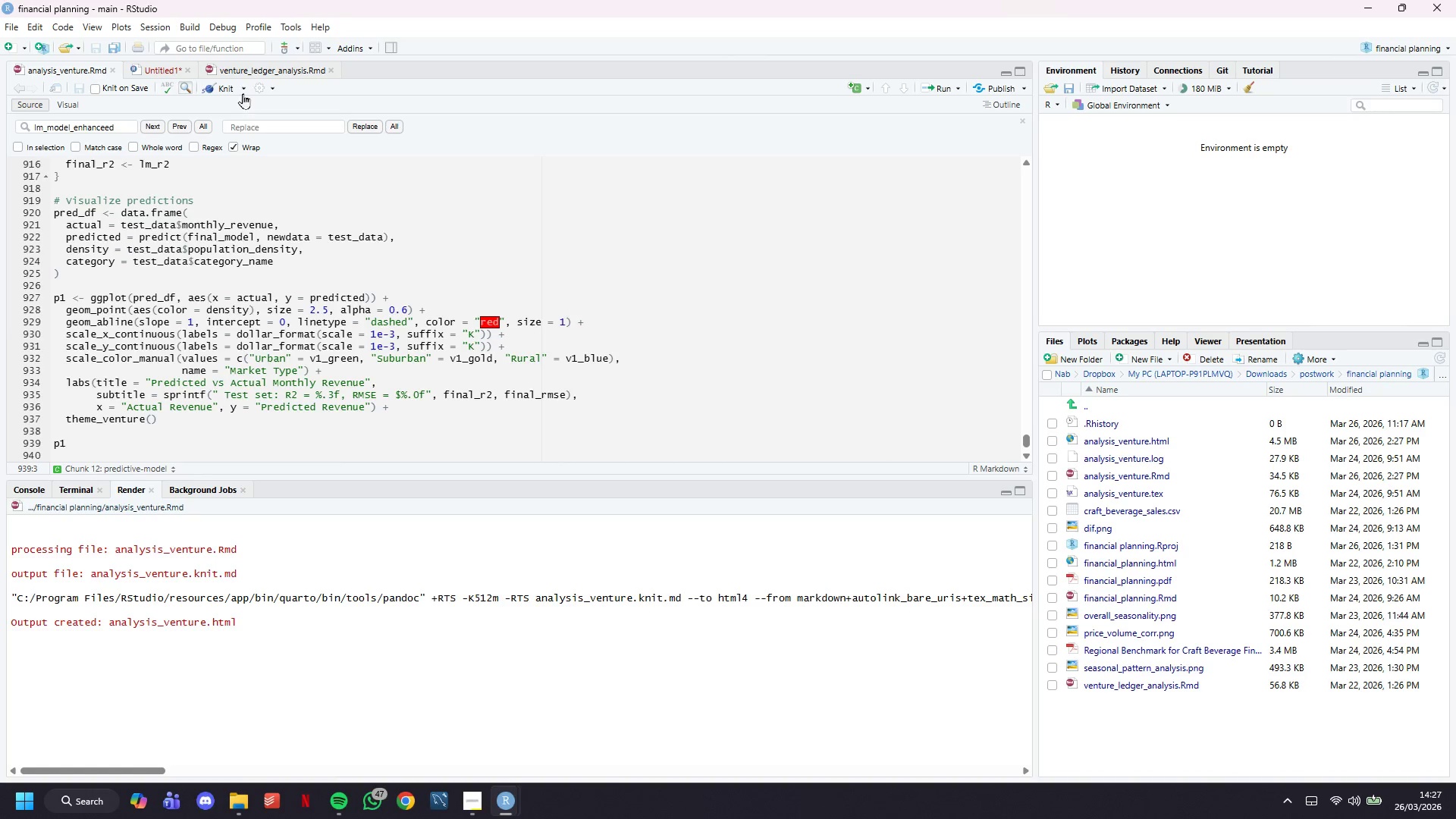 
left_click([228, 87])
 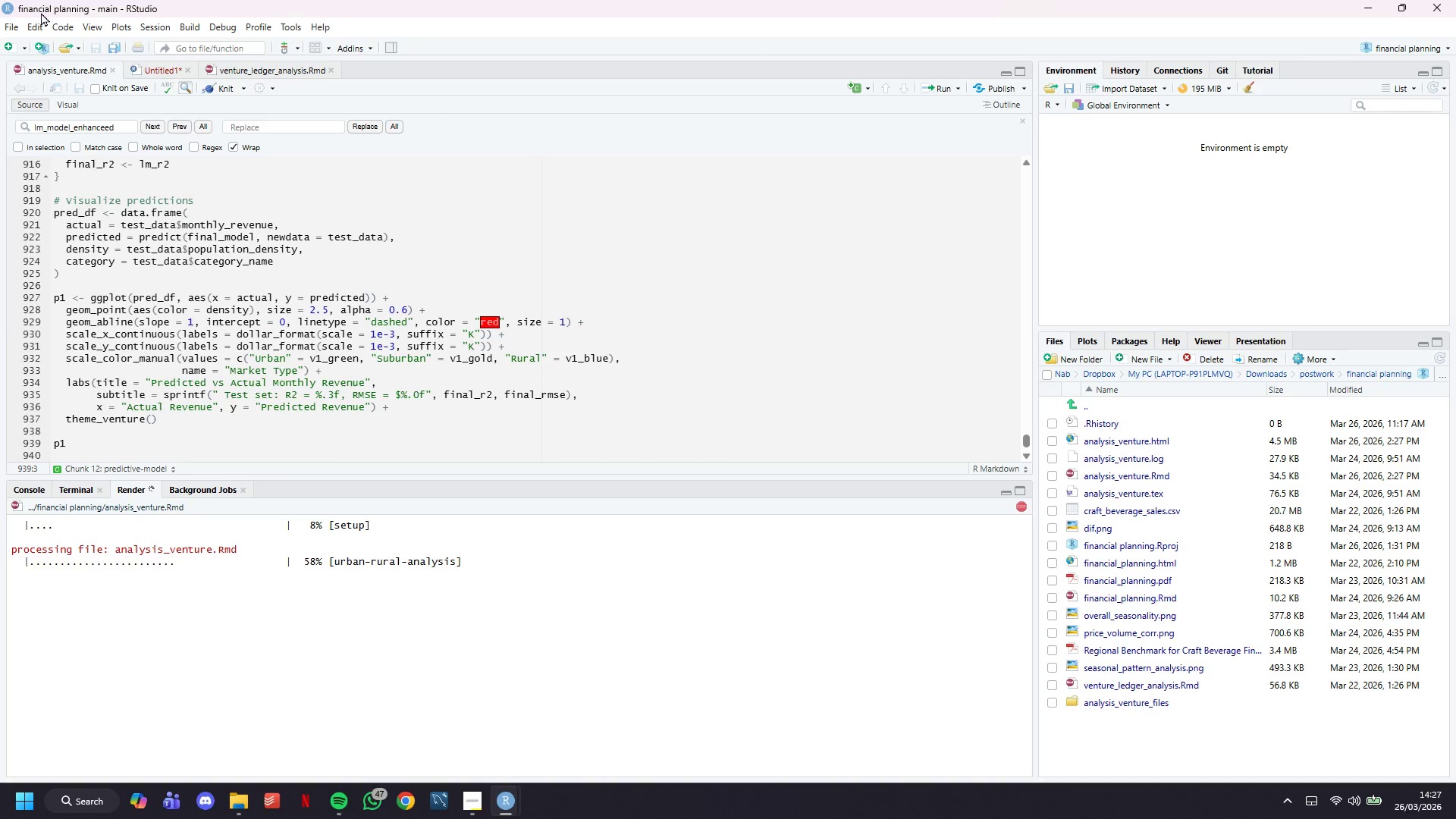 
wait(32.89)
 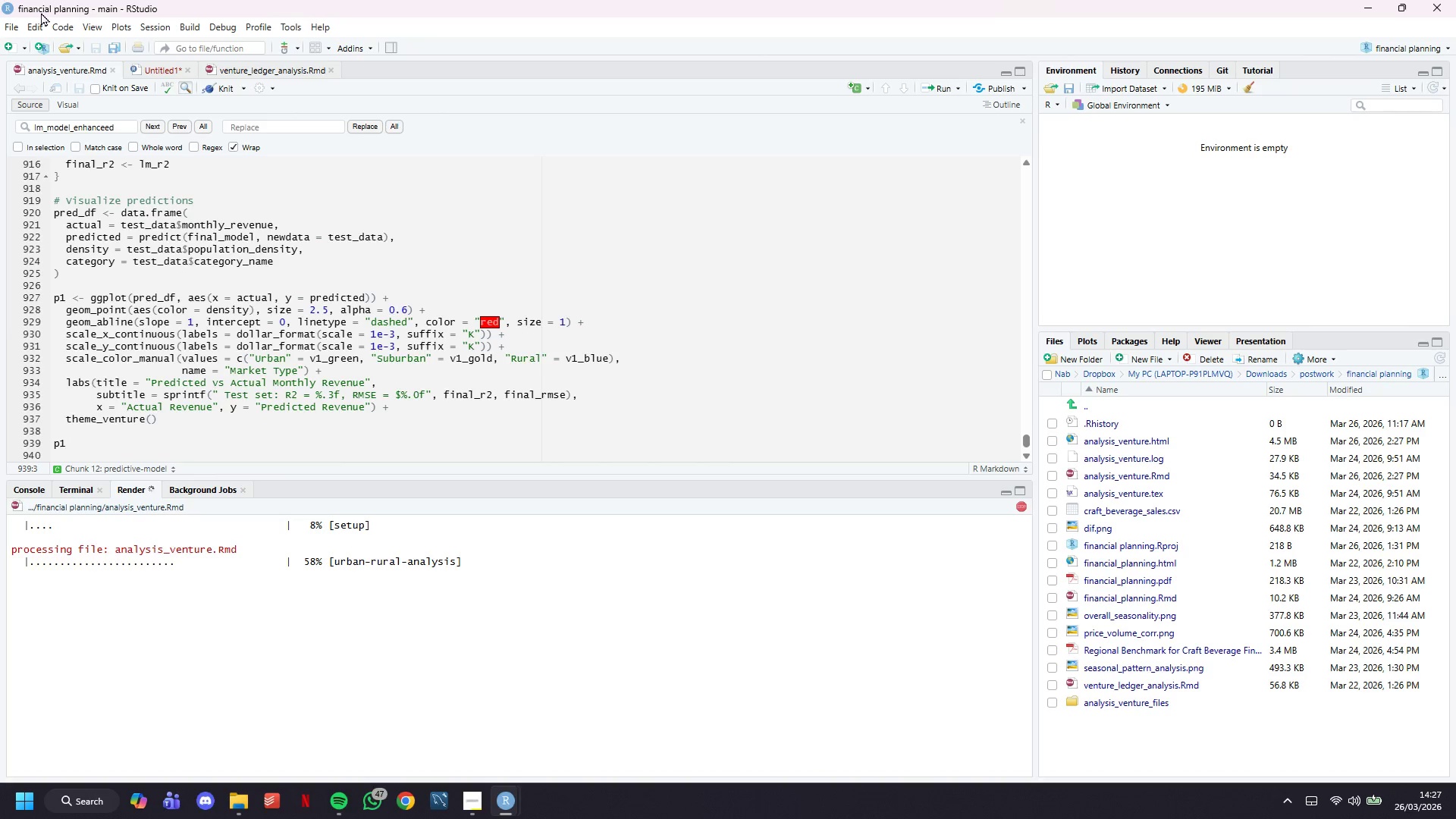 
scroll: coordinate [320, 324], scroll_direction: down, amount: 3.0
 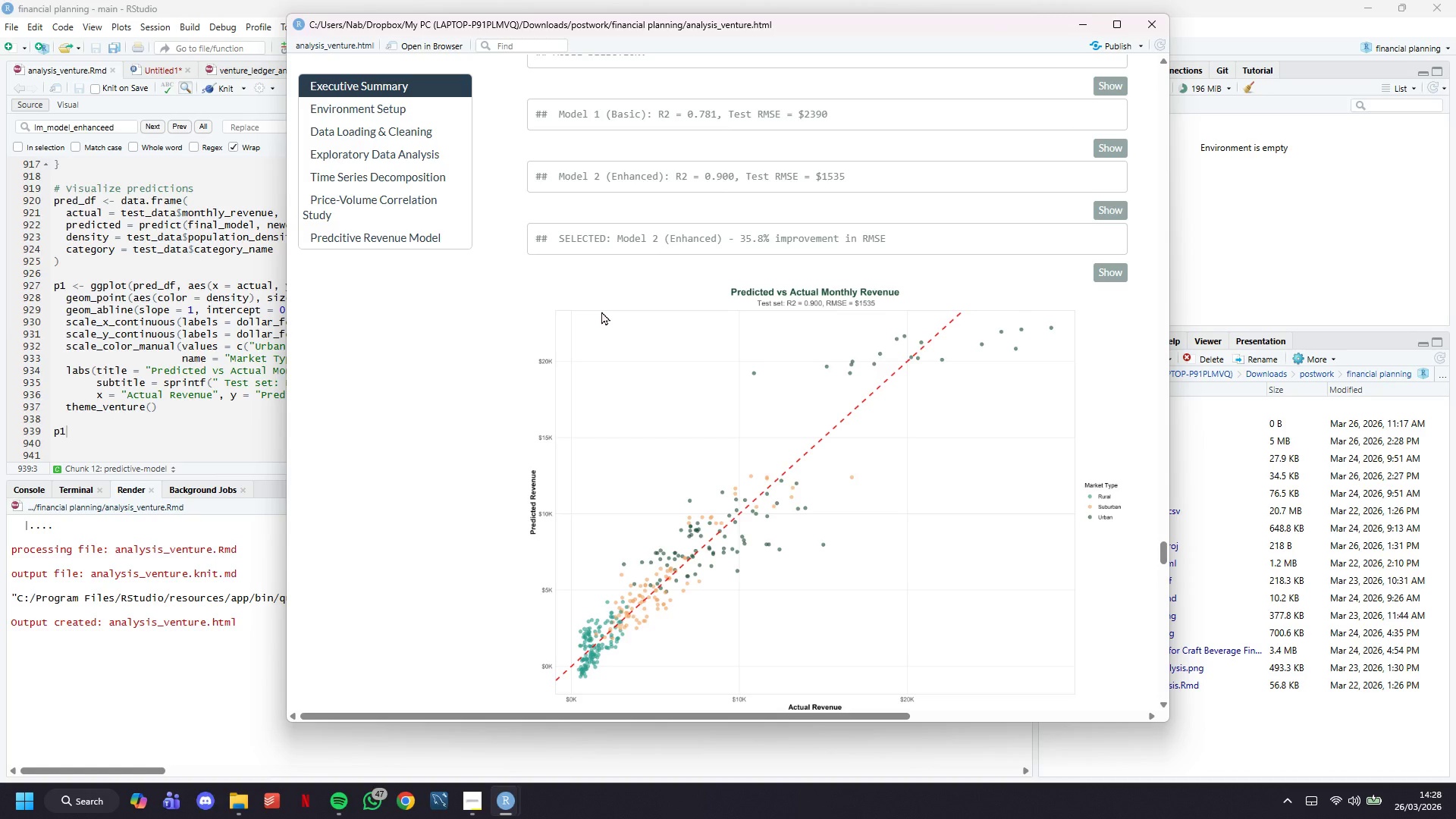 
wait(72.4)
 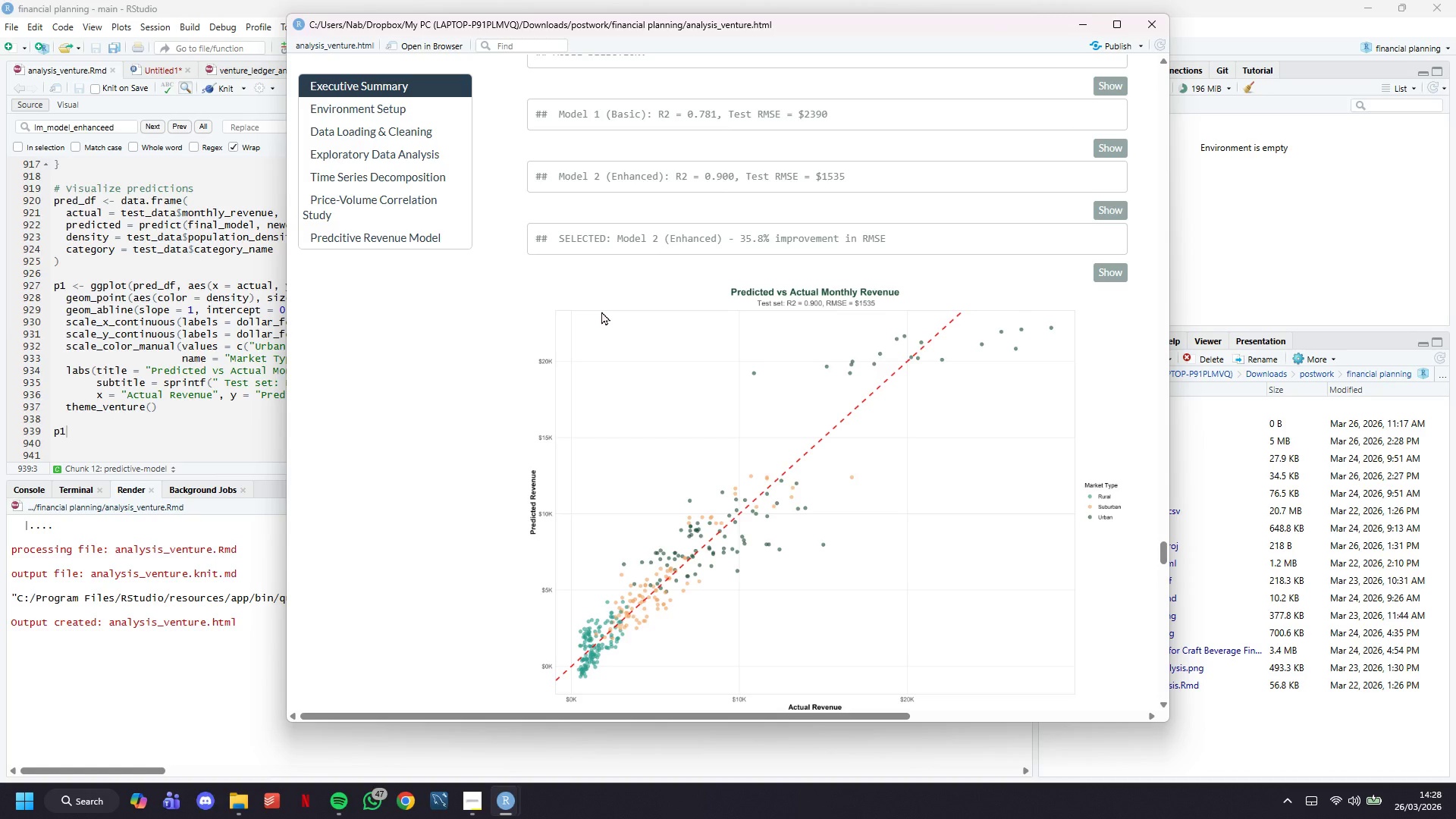 
scroll: coordinate [726, 348], scroll_direction: down, amount: 2.0
 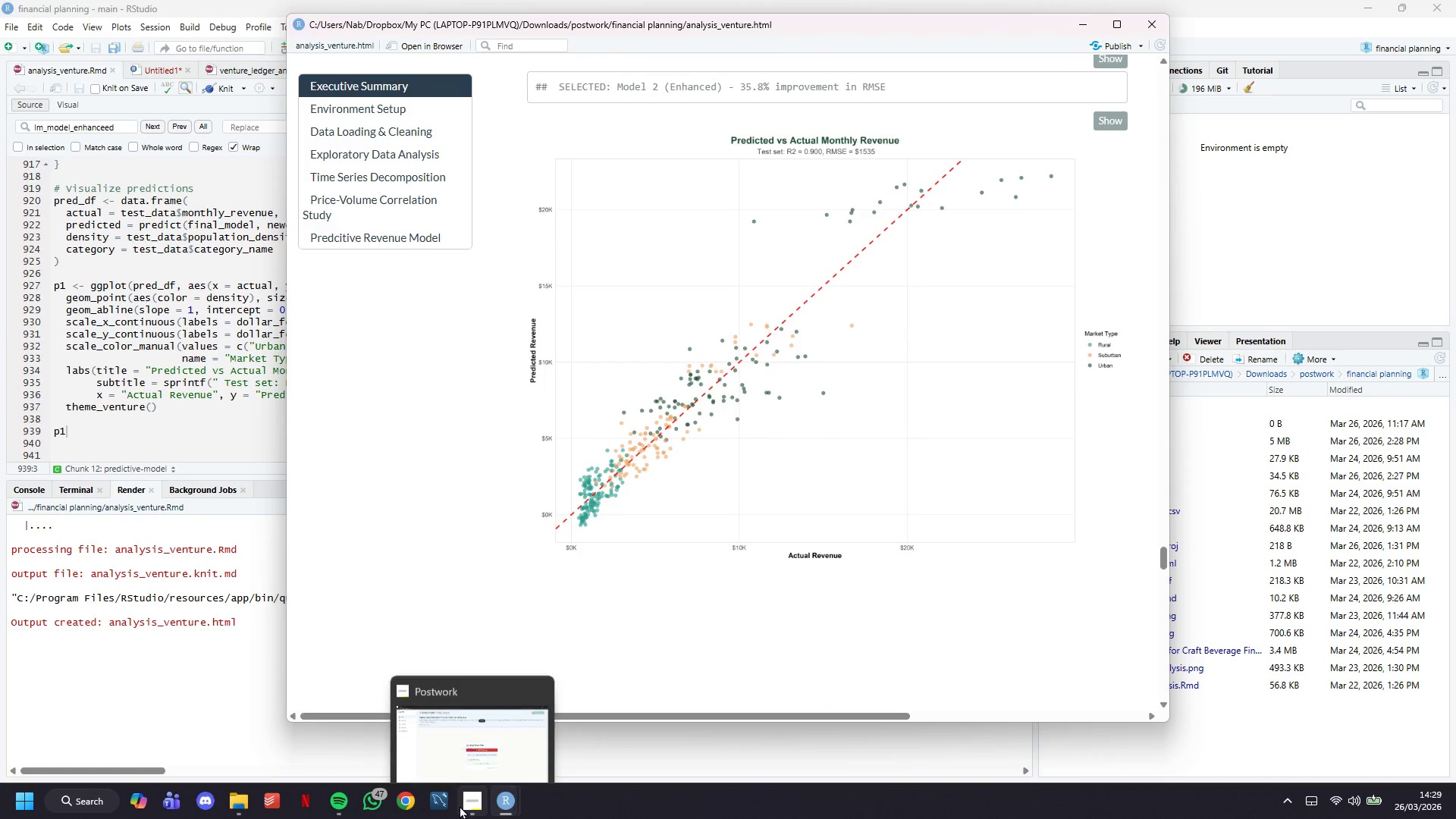 
wait(5.51)
 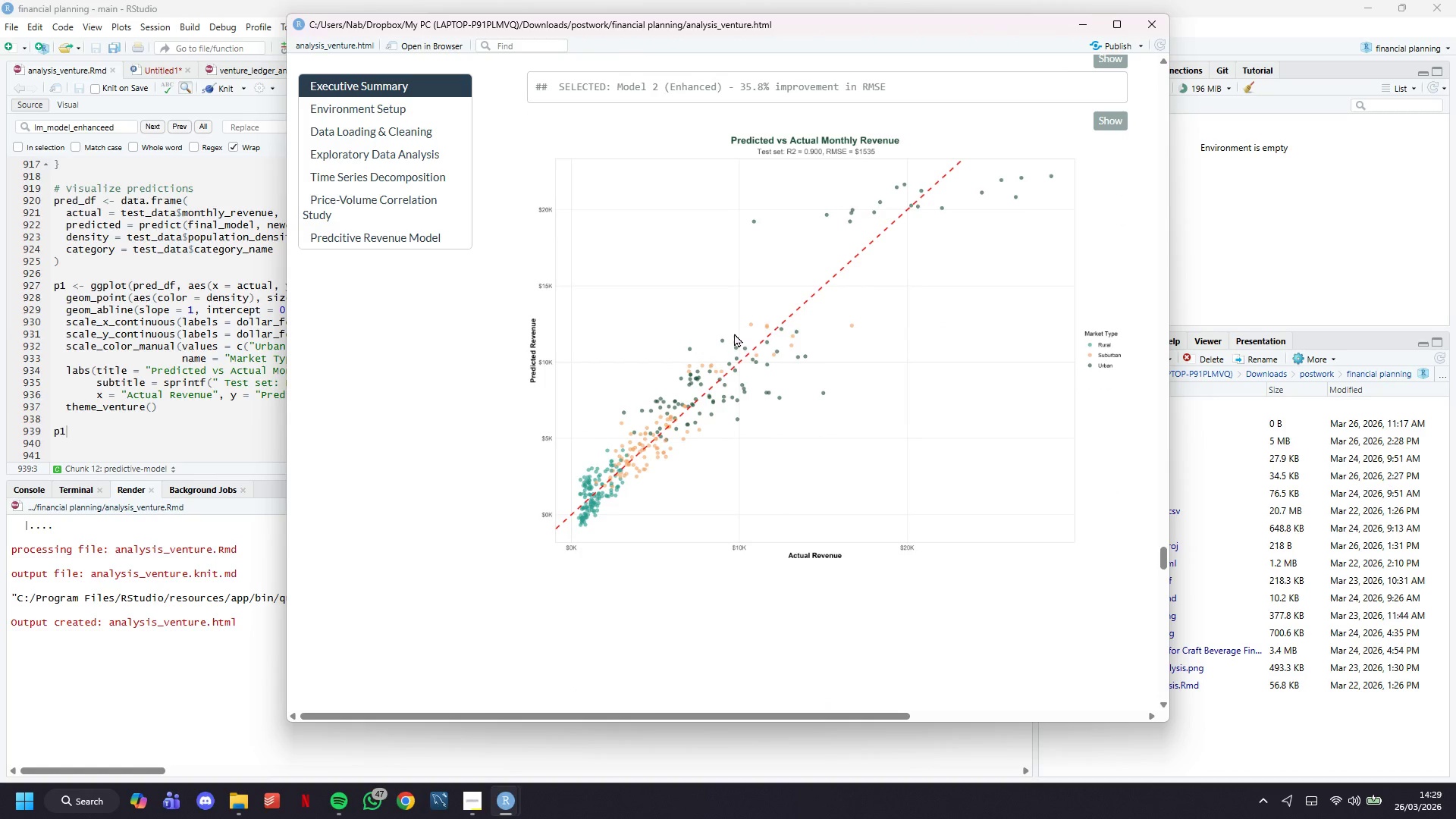 
left_click([478, 736])